 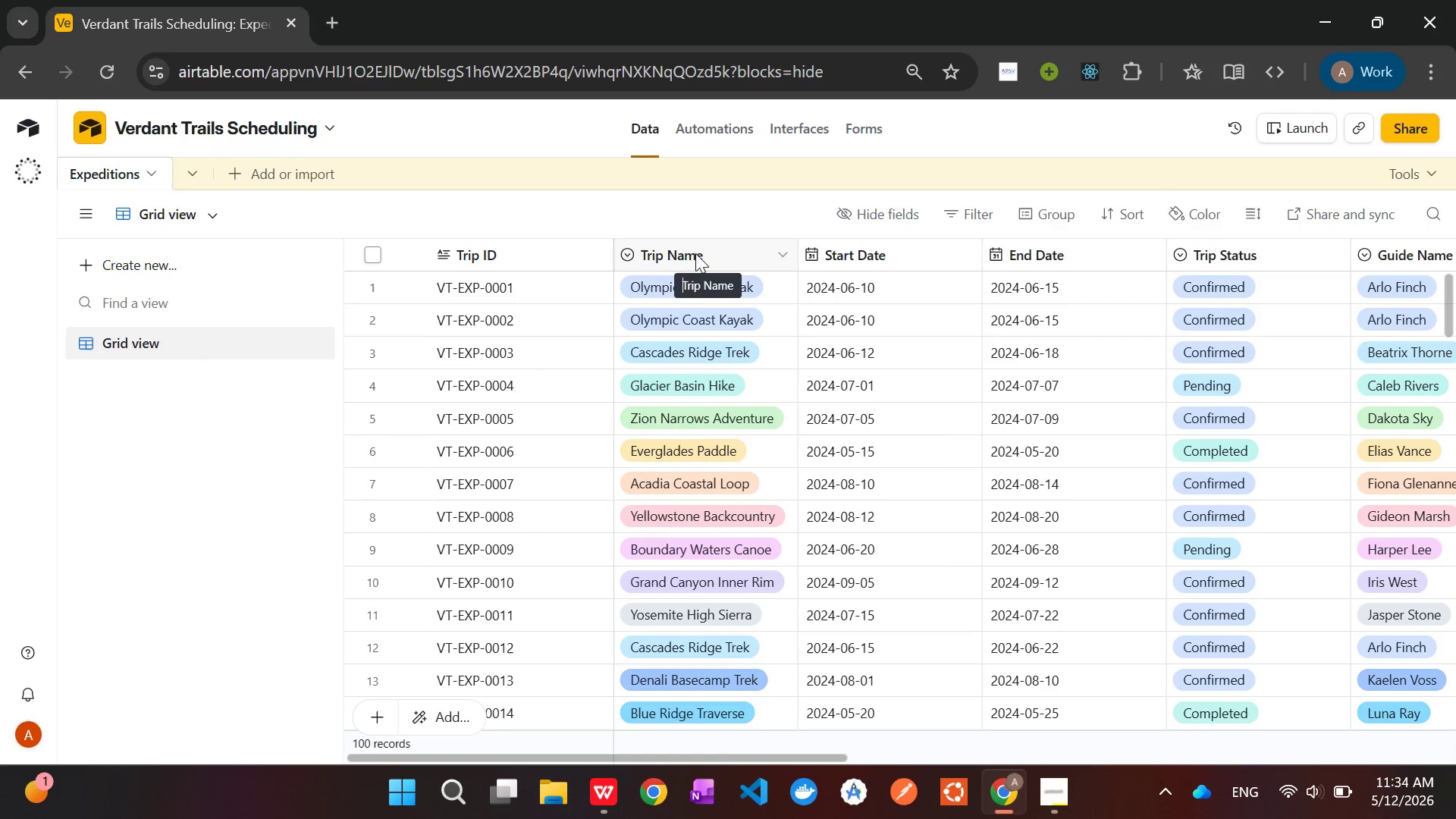 
left_click([723, 295])
 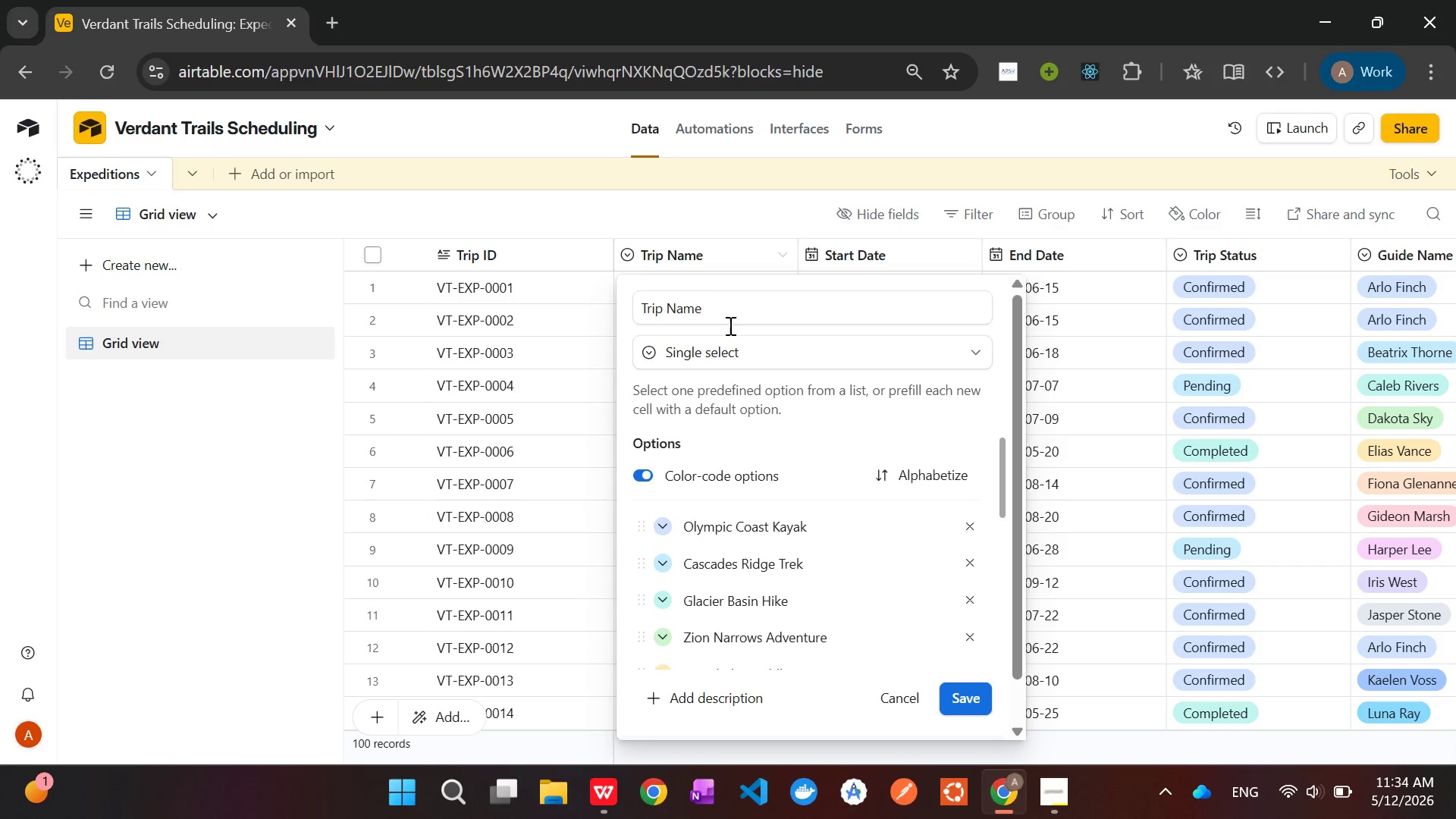 
left_click([739, 353])
 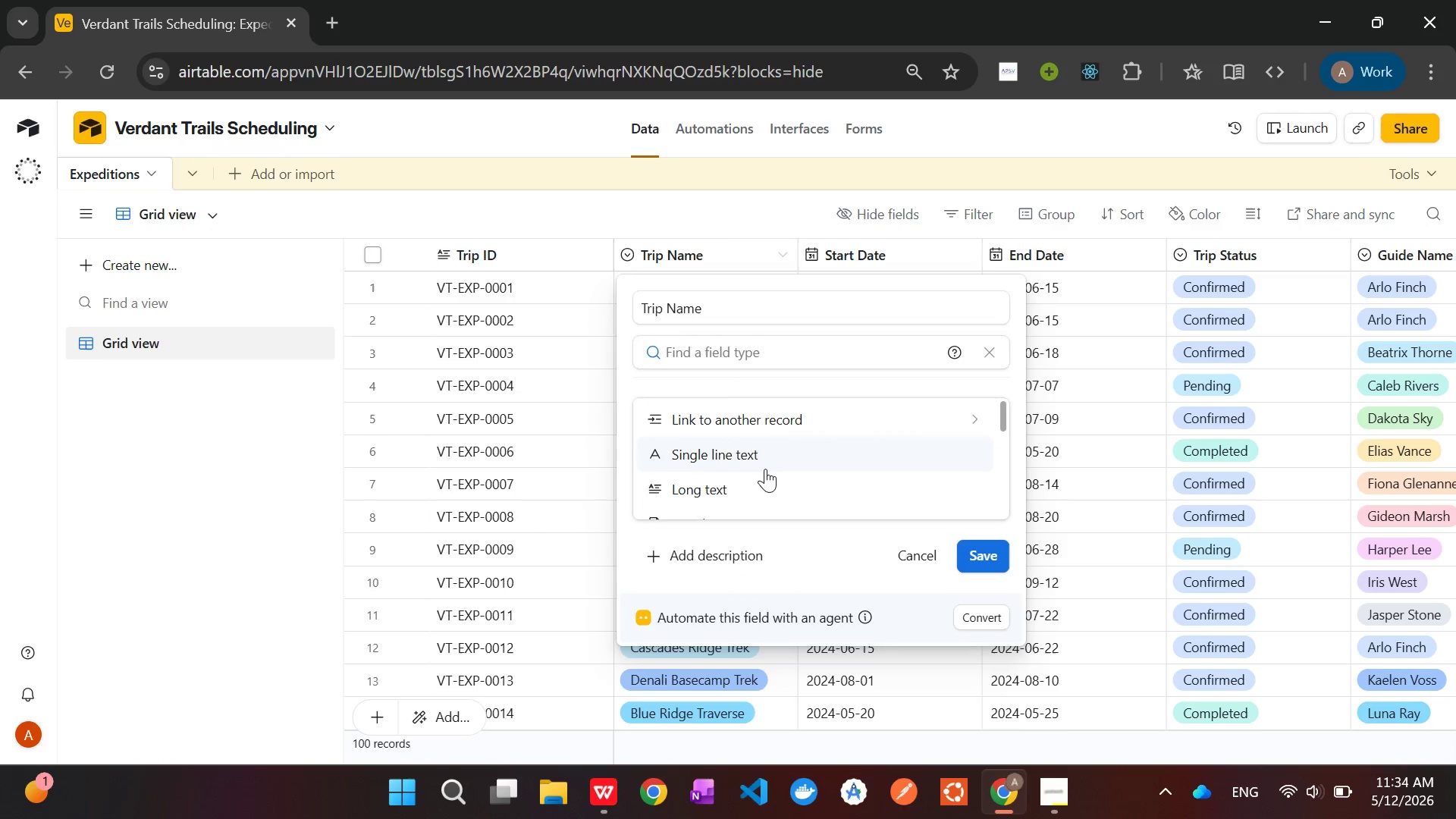 
left_click([761, 457])
 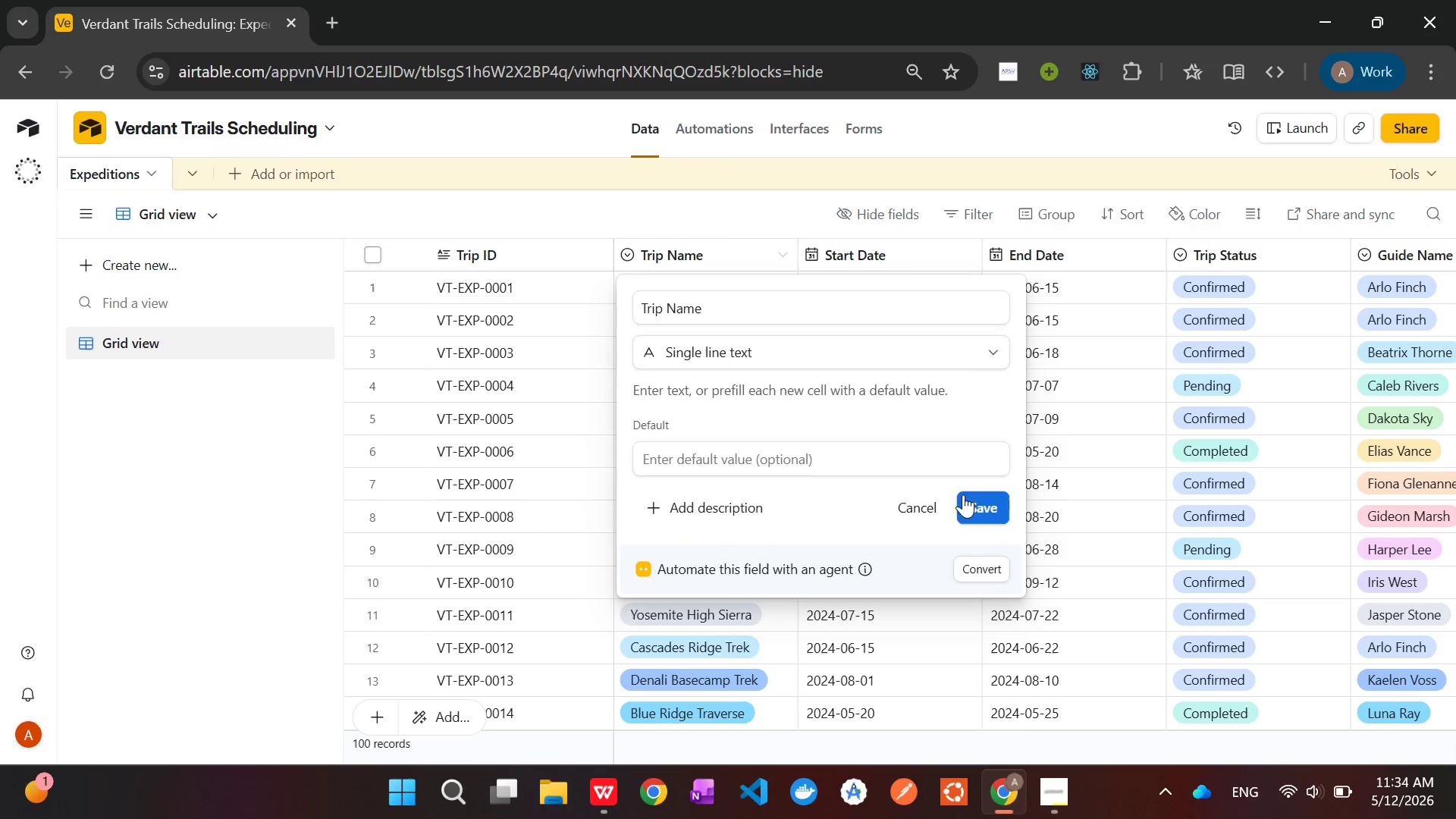 
left_click([983, 514])
 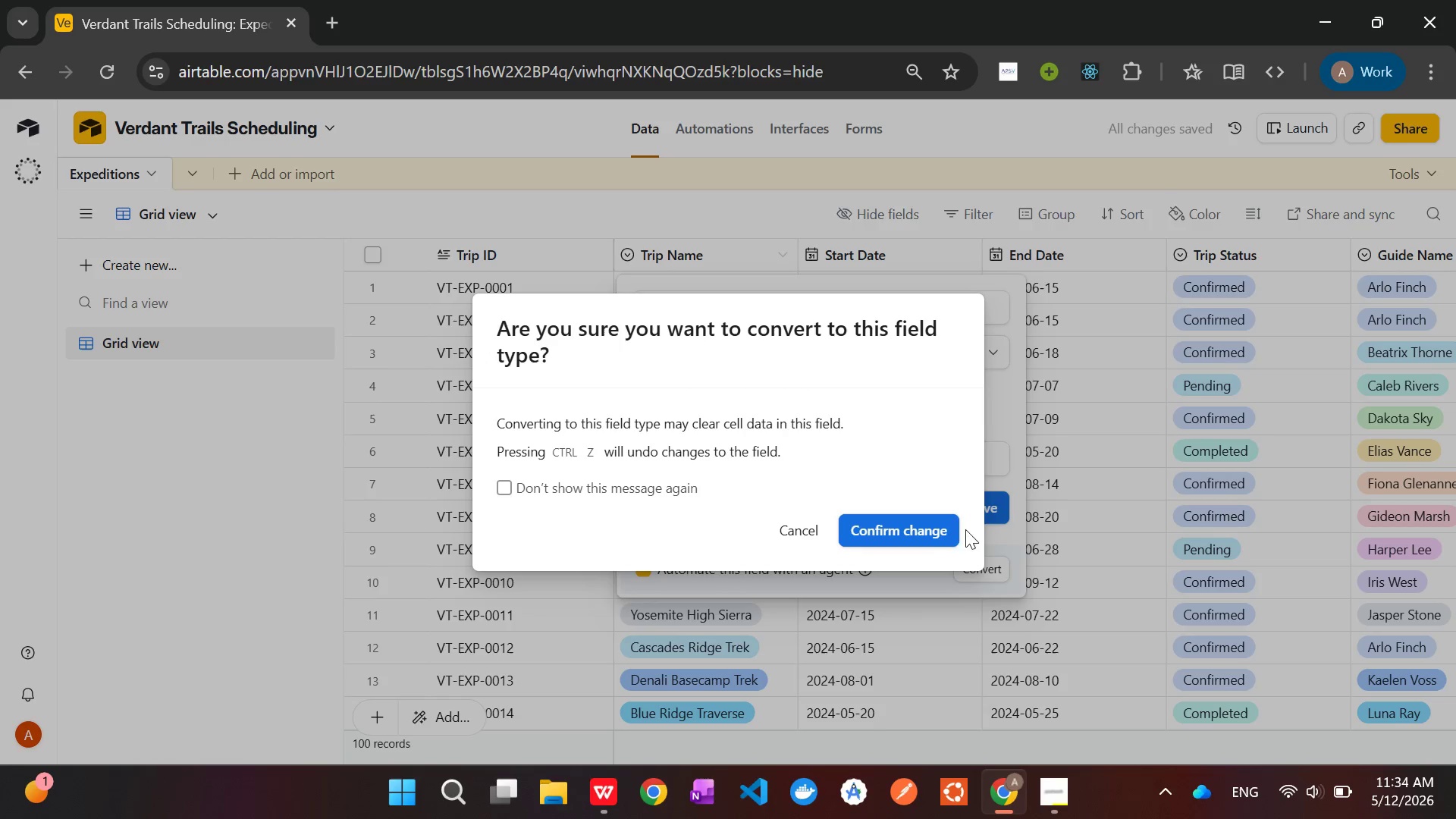 
left_click([933, 526])
 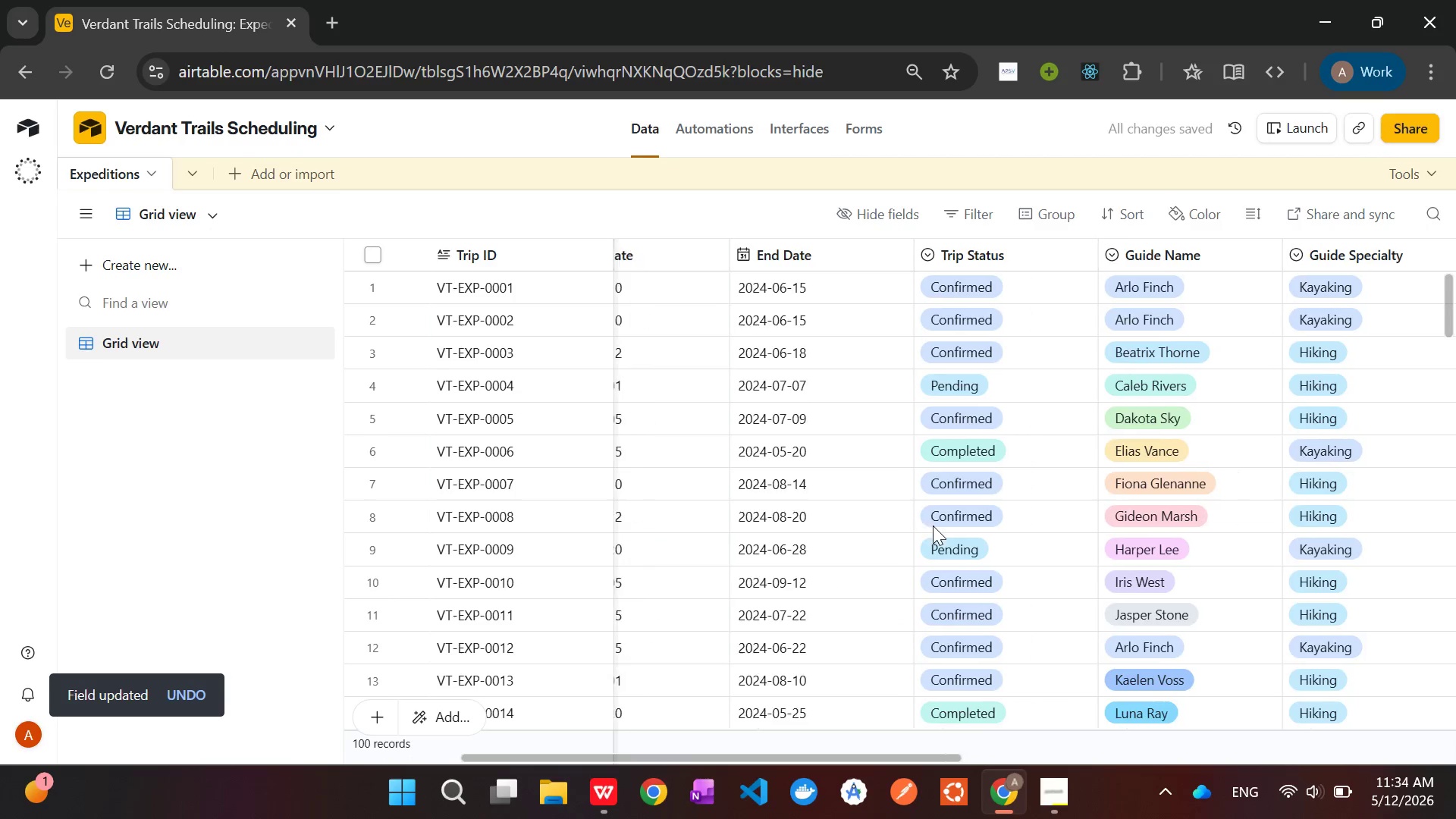 
wait(7.09)
 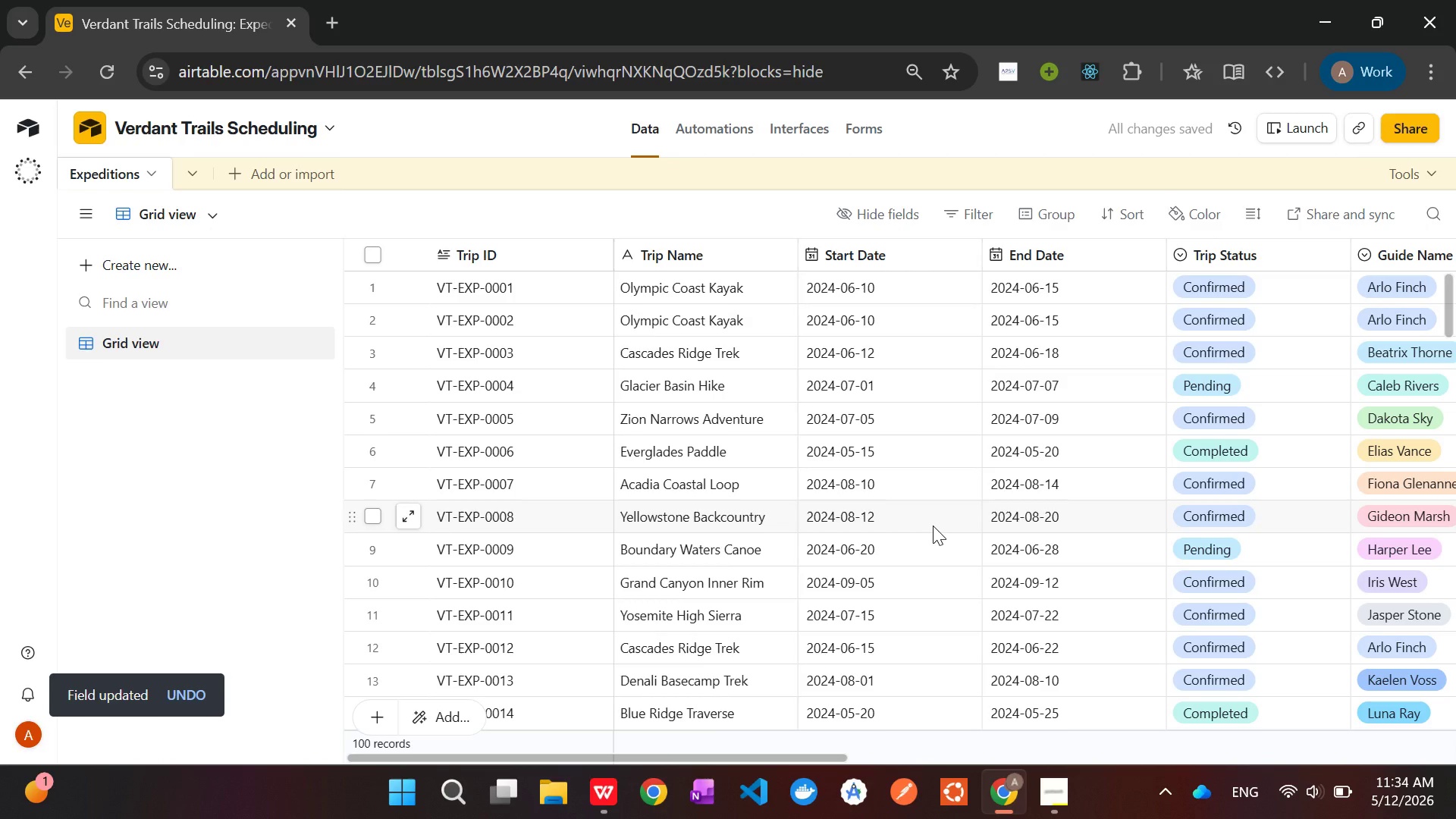 
right_click([874, 249])
 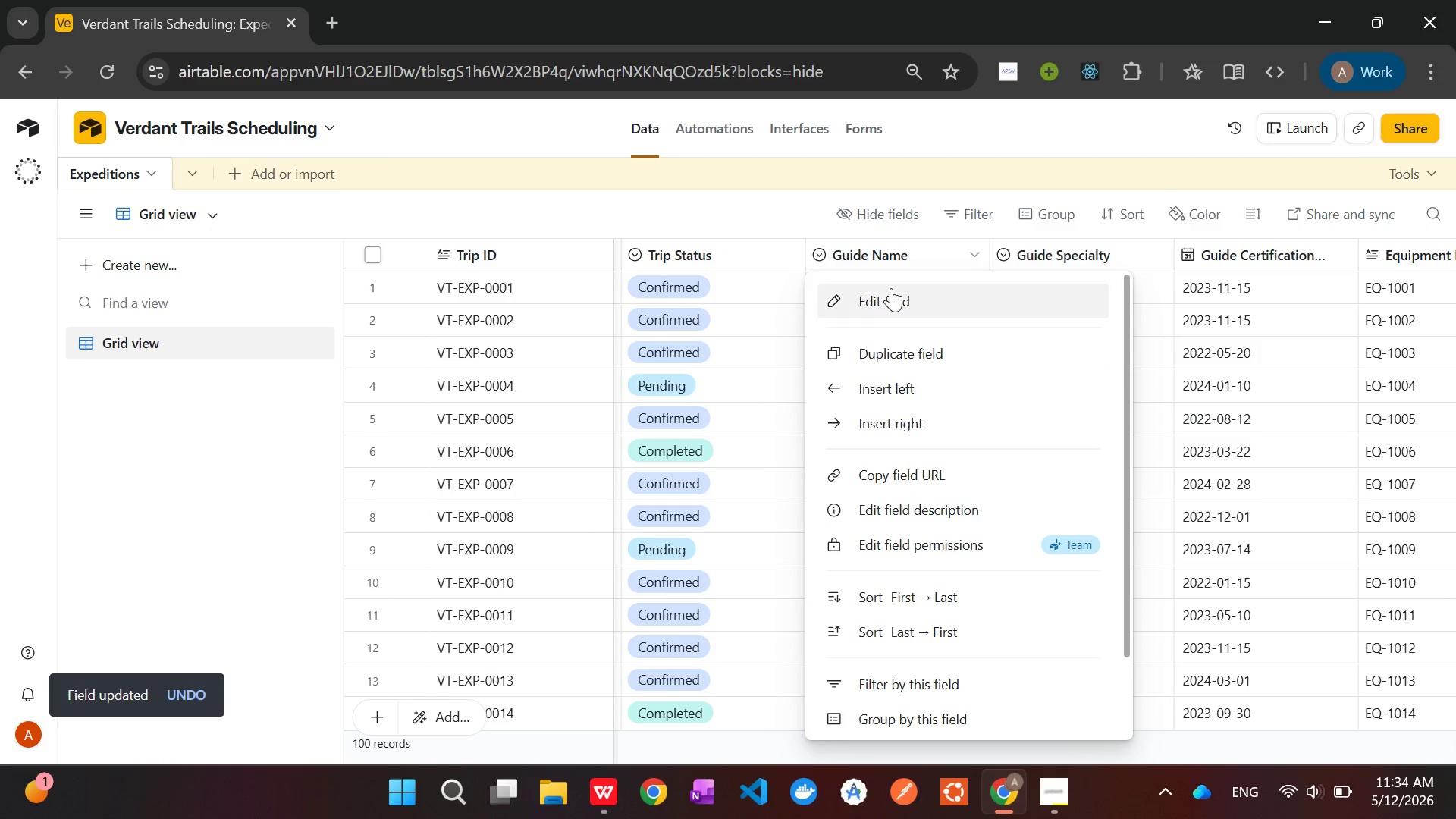 
left_click([891, 303])
 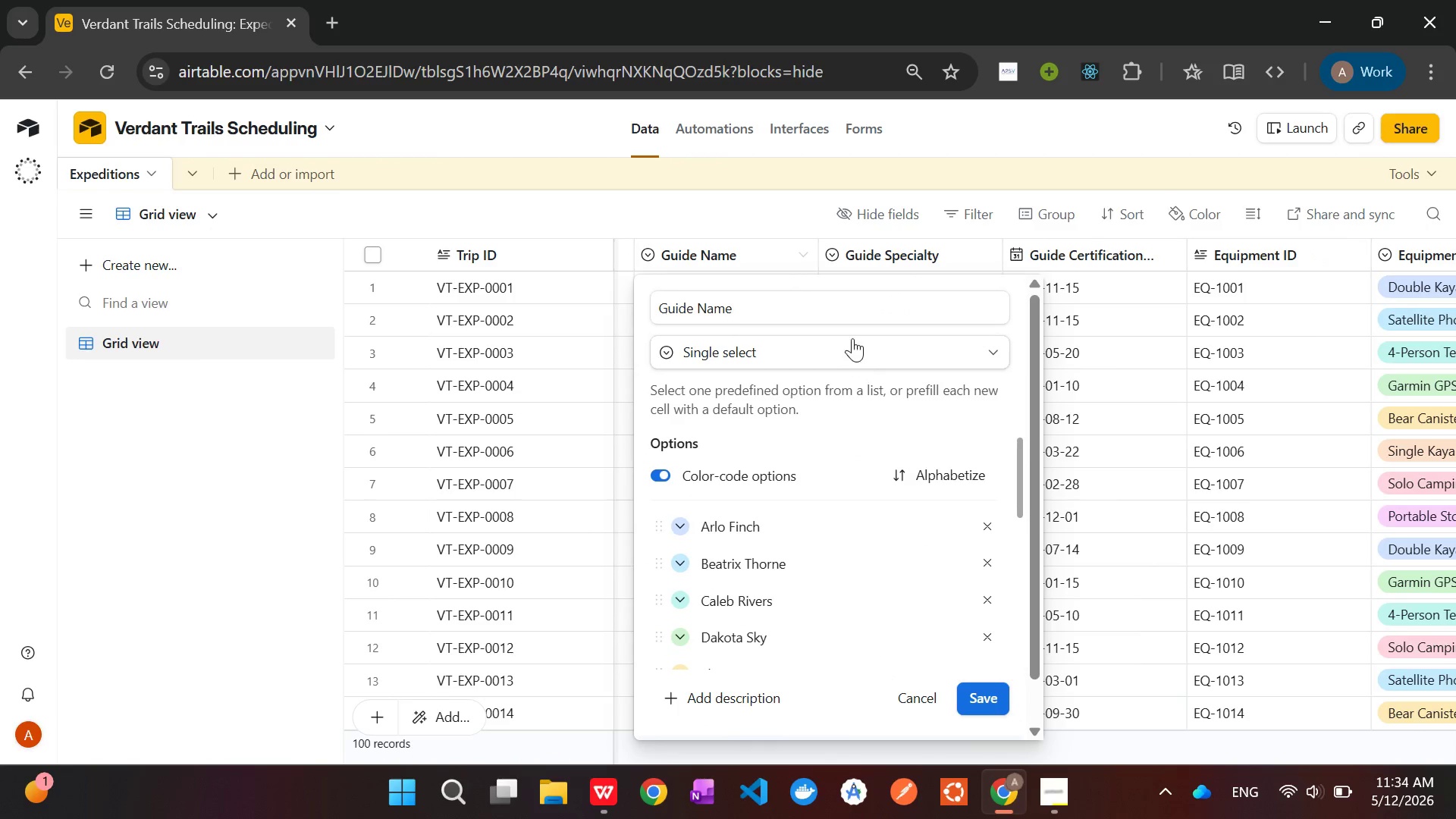 
left_click([852, 345])
 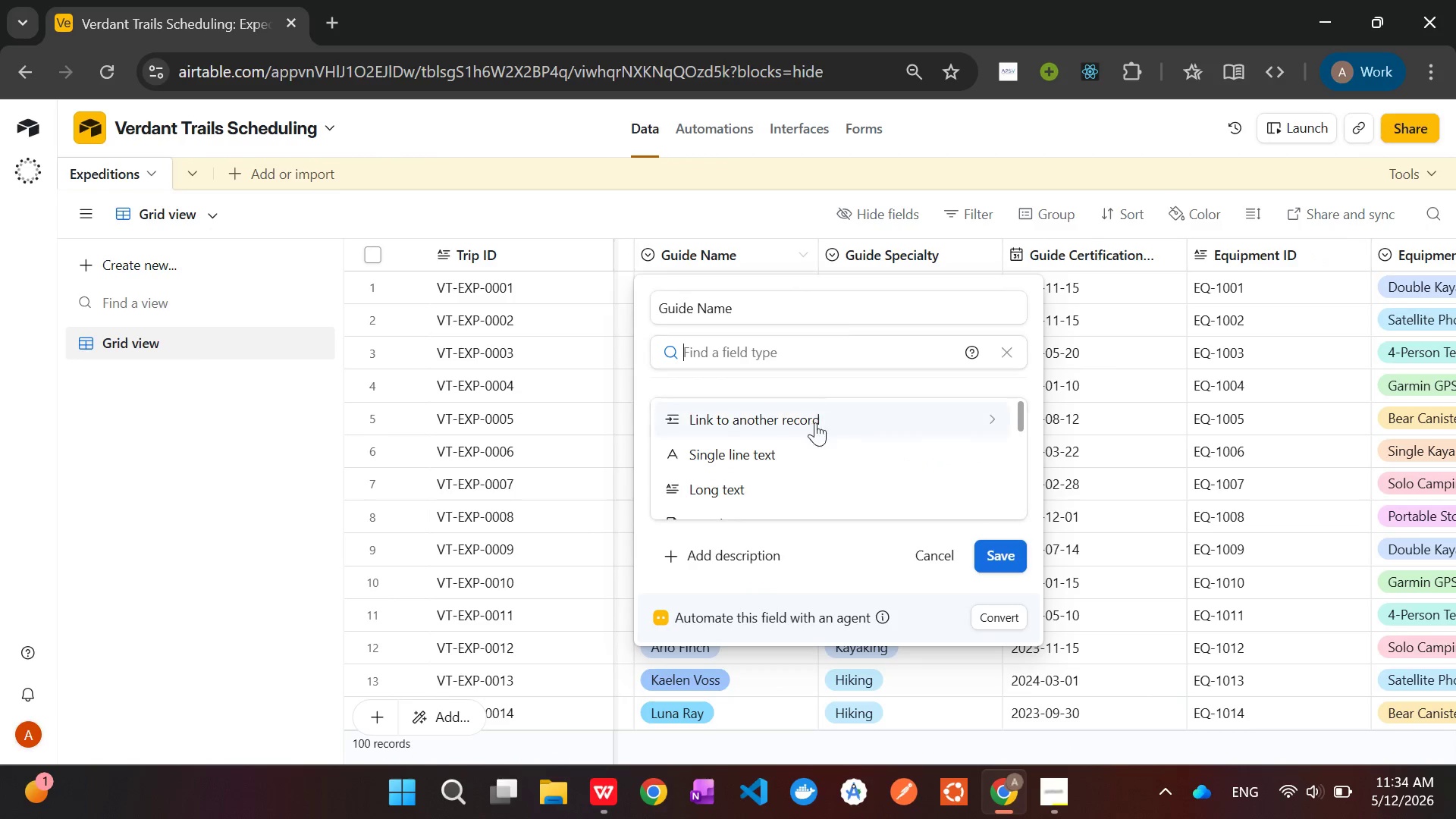 
left_click([811, 451])
 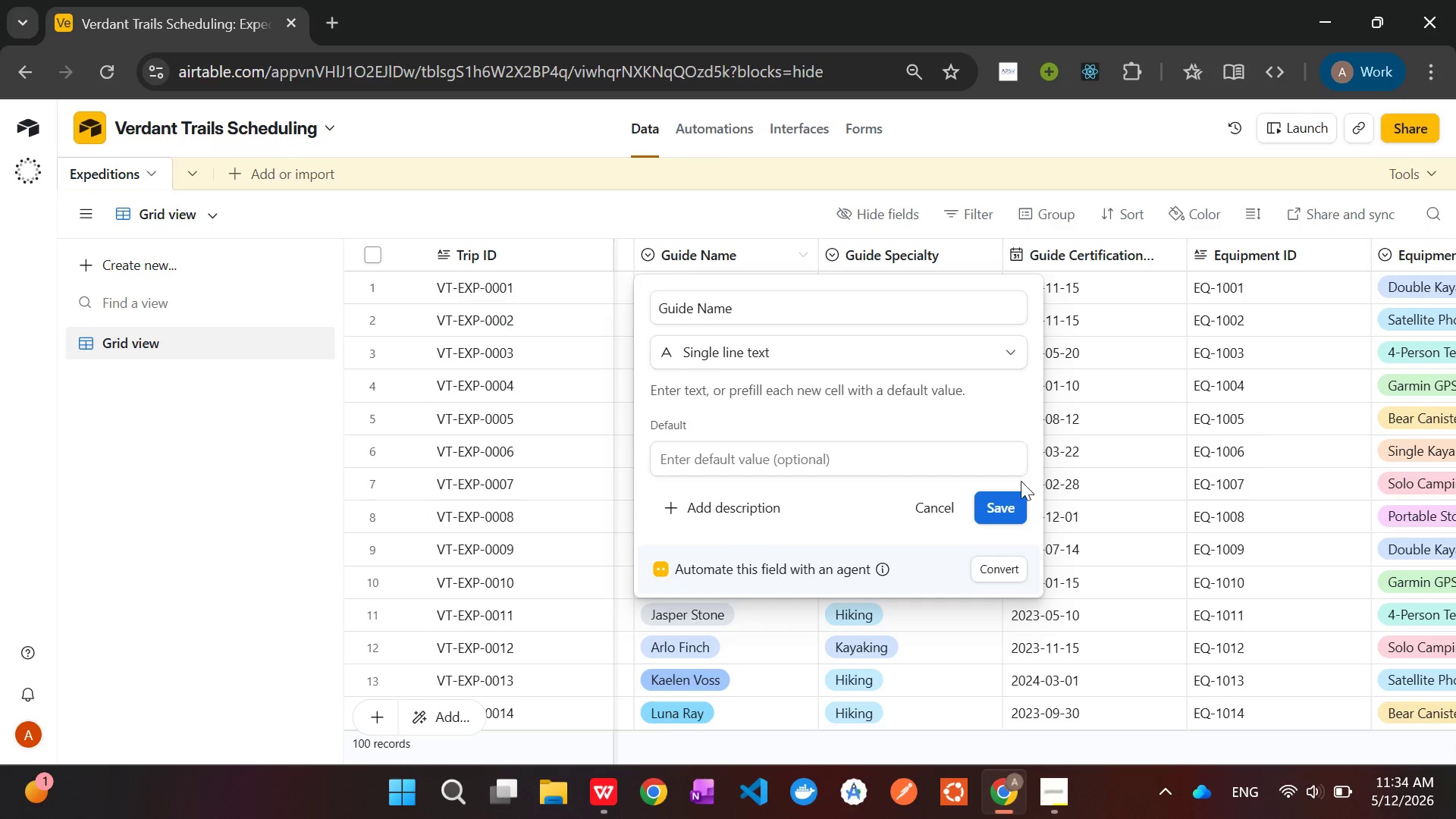 
left_click([1003, 513])
 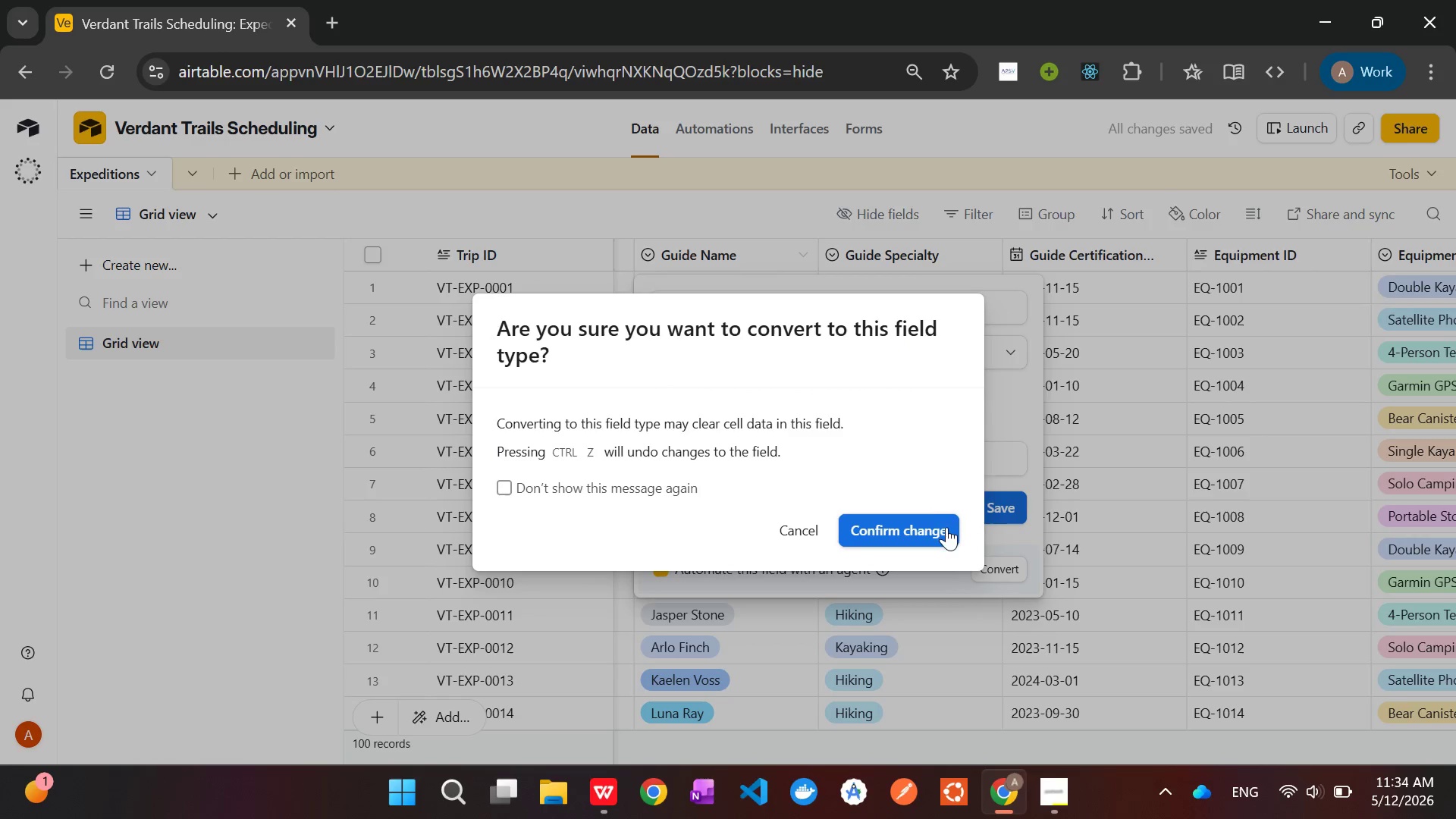 
left_click([915, 532])
 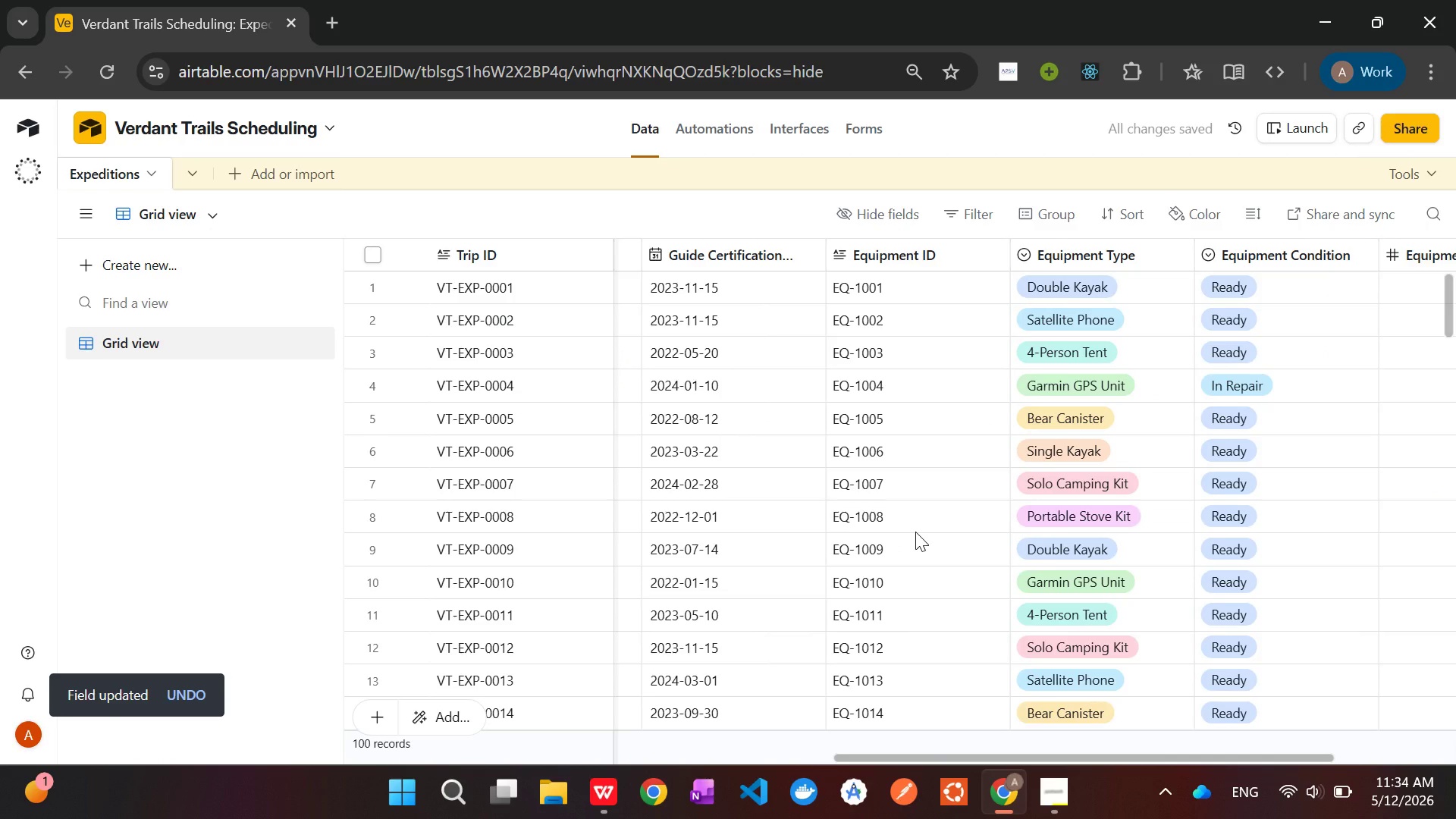 
wait(9.09)
 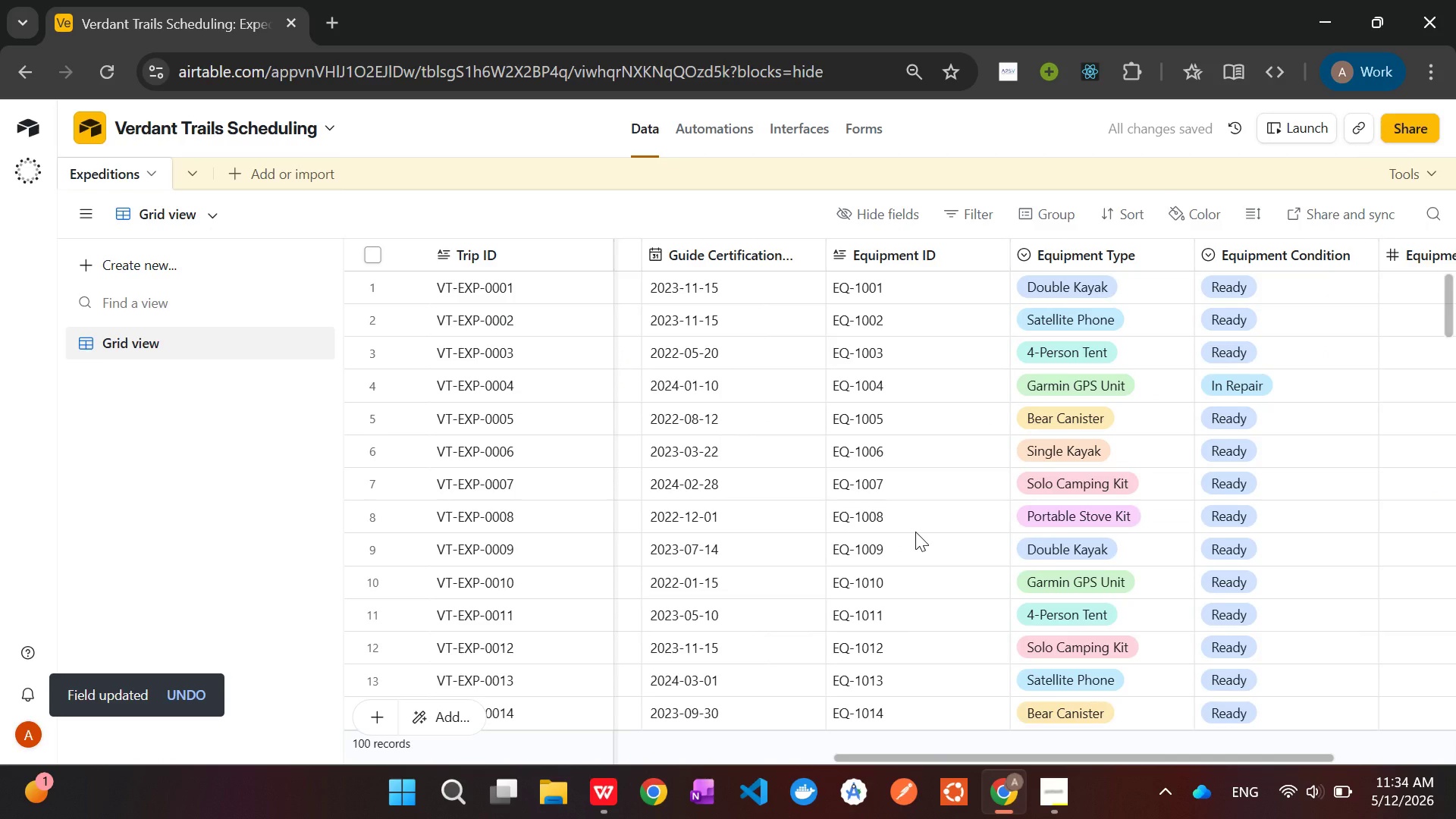 
right_click([904, 255])
 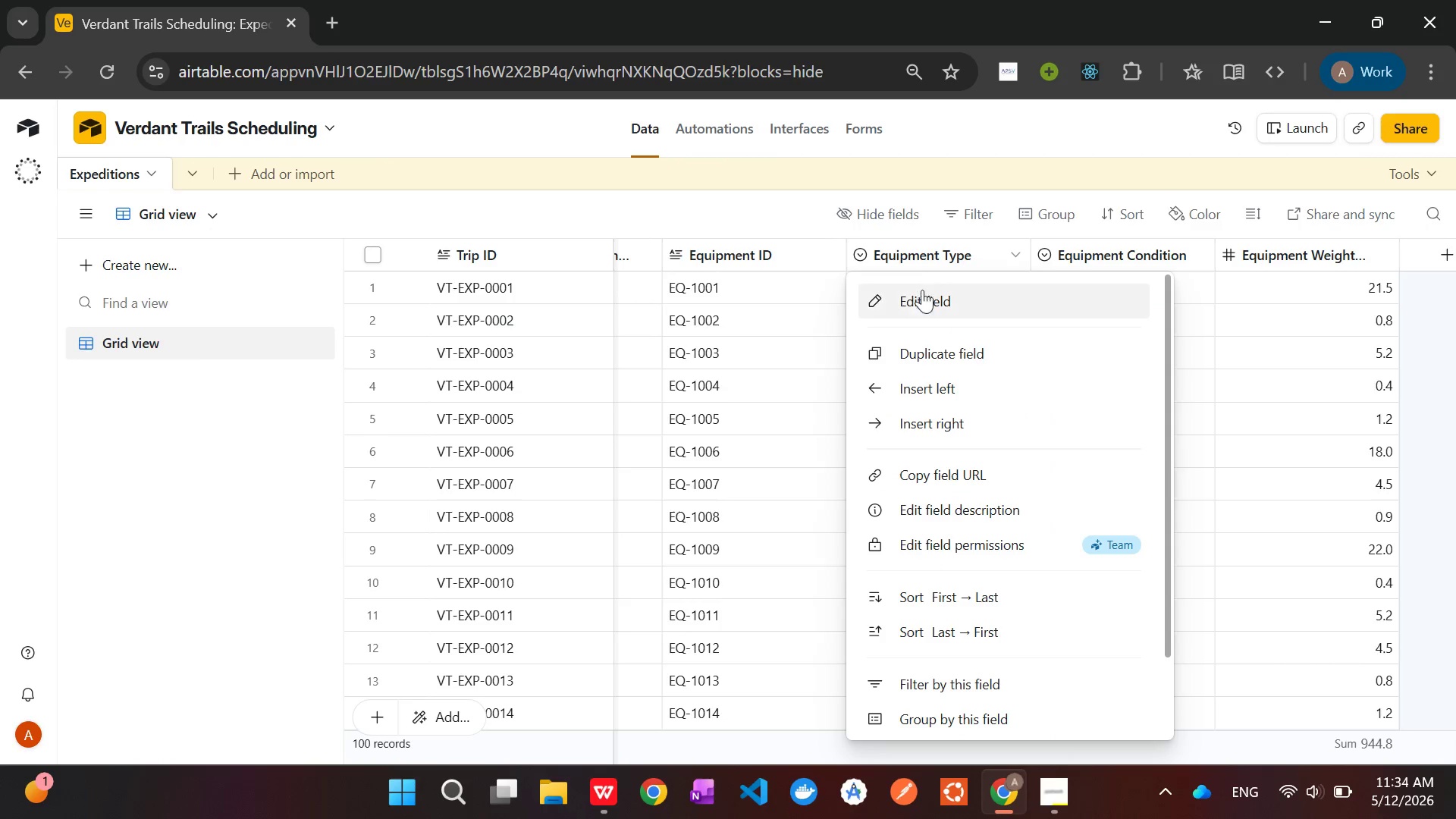 
left_click([928, 306])
 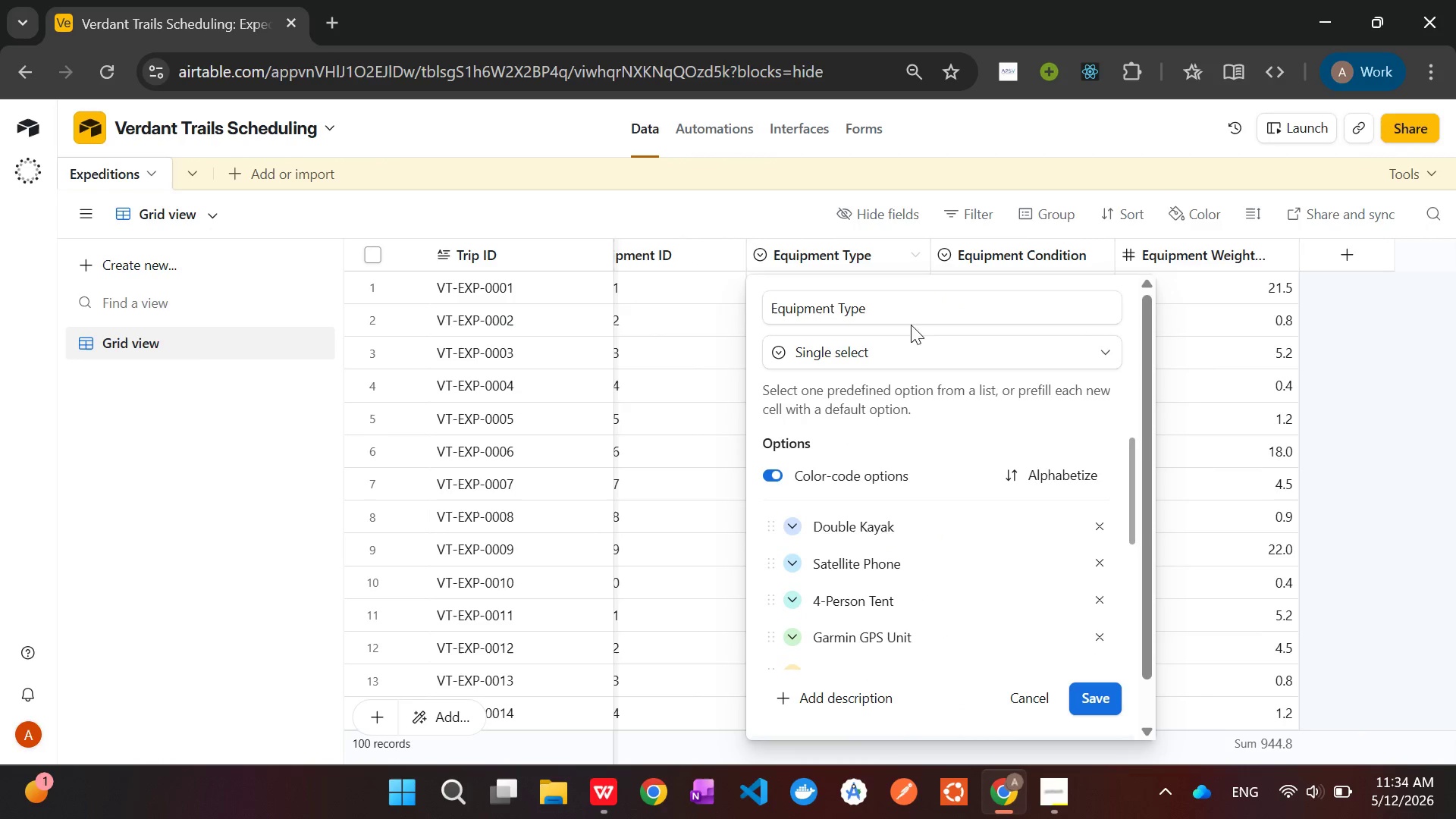 
left_click([893, 346])
 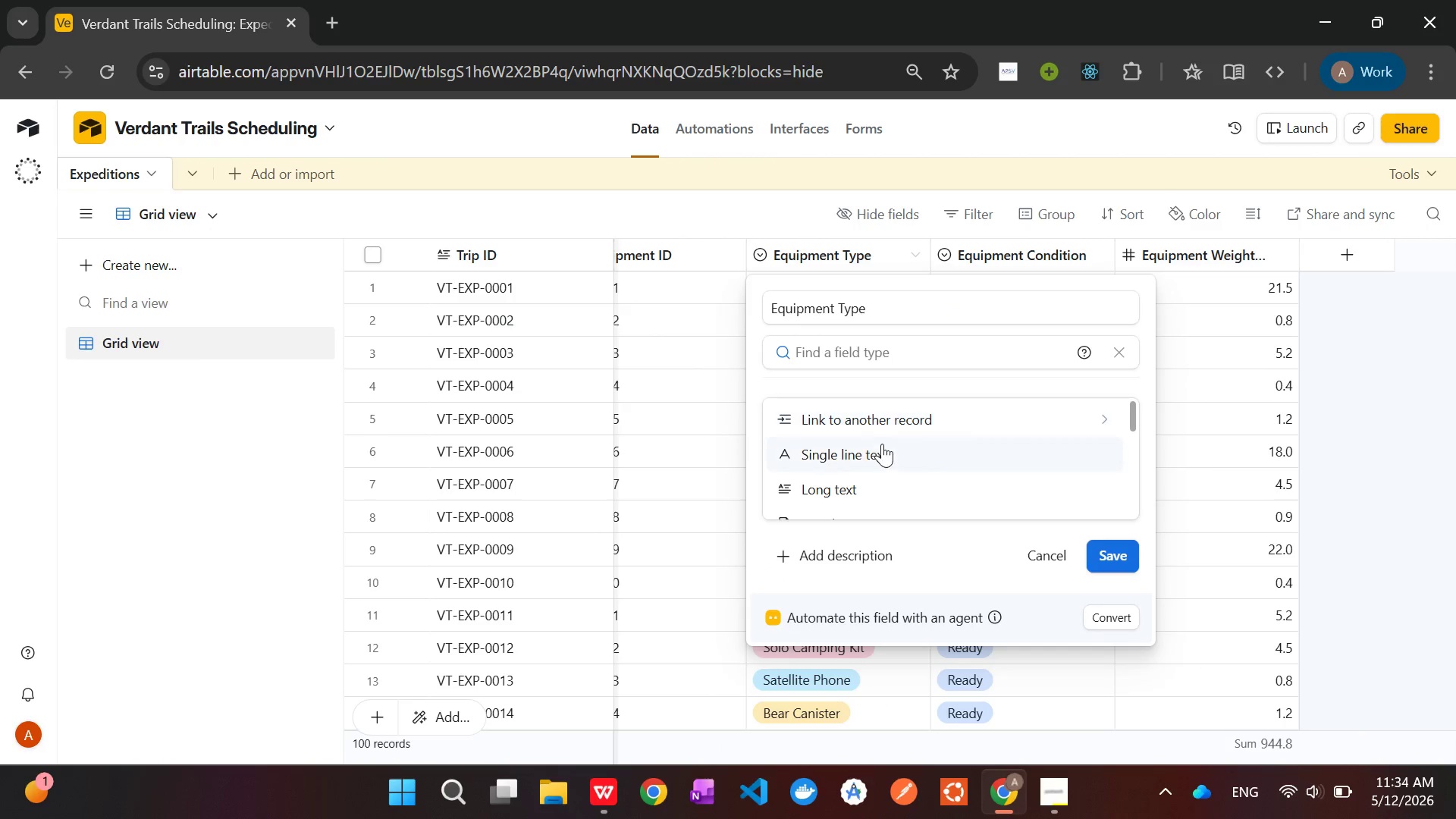 
left_click([880, 454])
 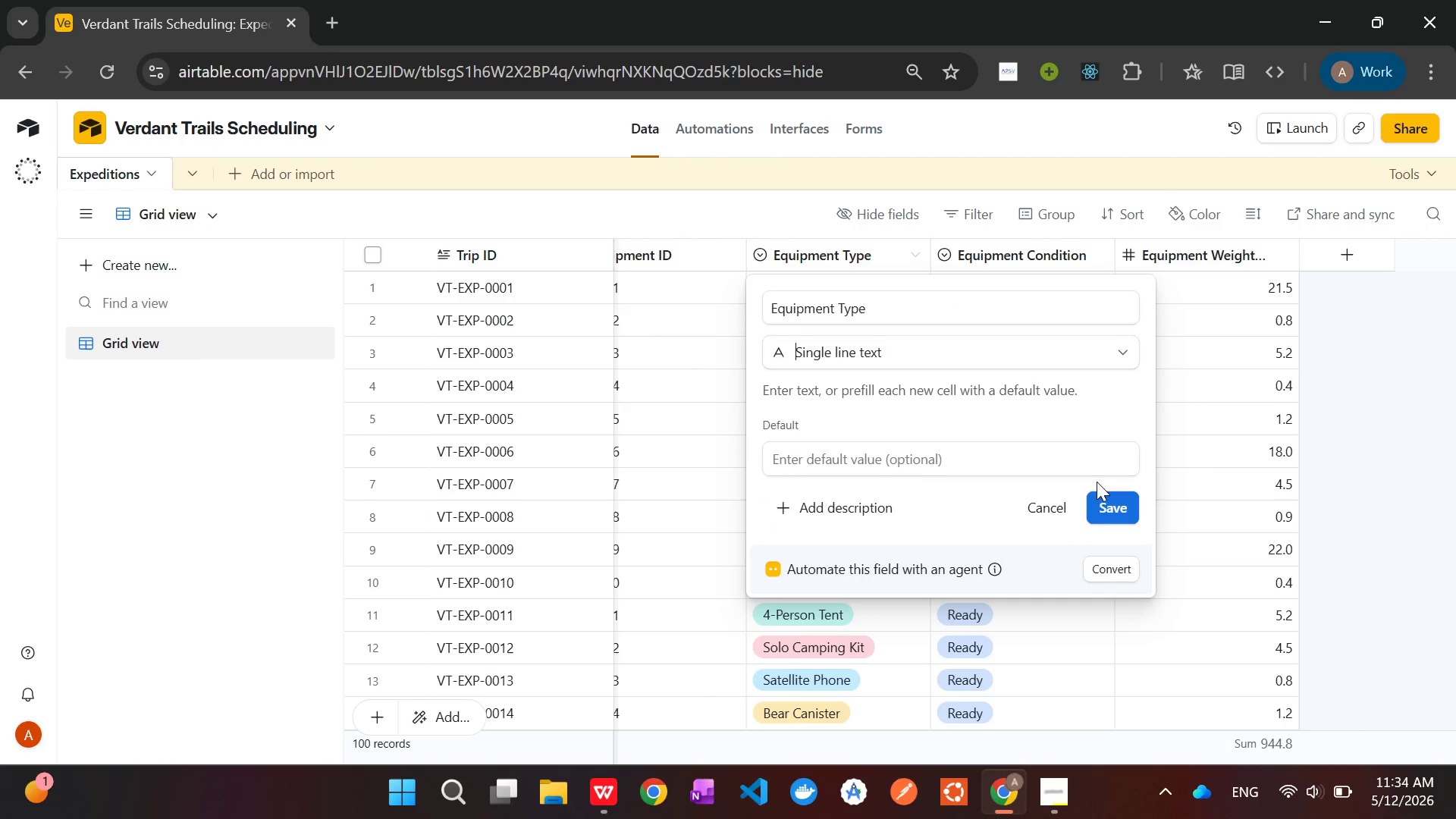 
left_click([1108, 500])
 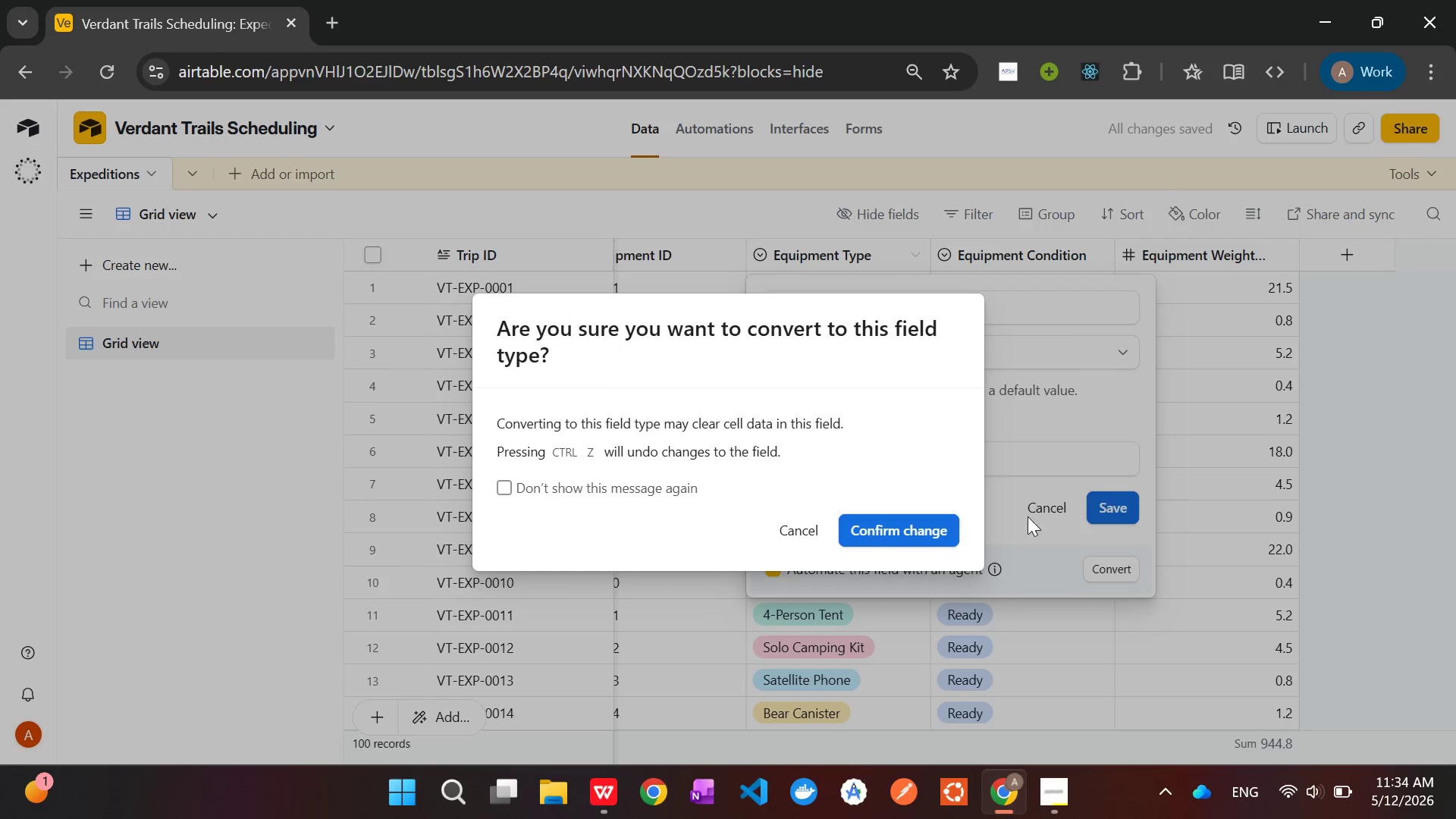 
left_click([929, 526])
 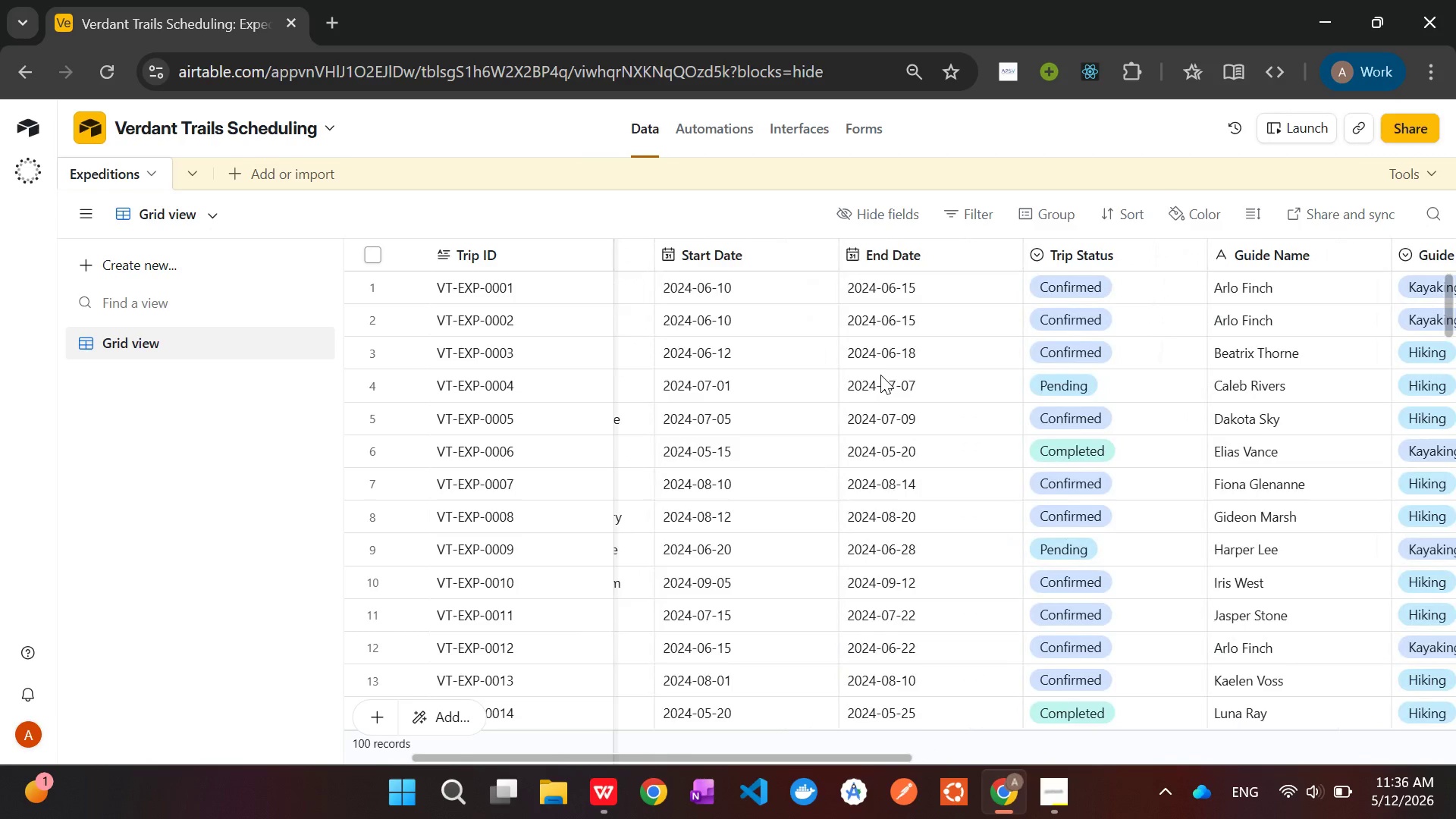 
wait(108.55)
 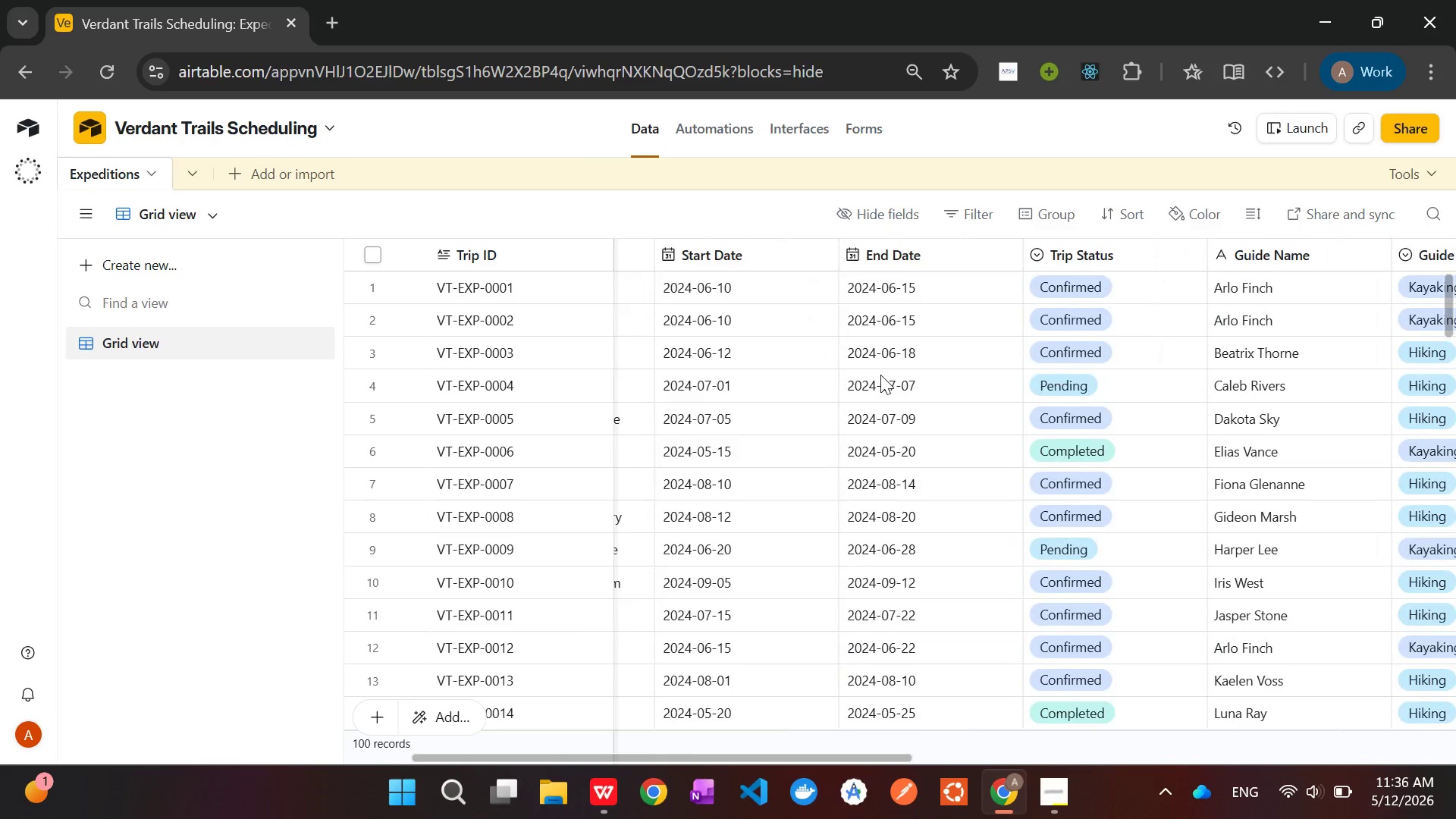 
right_click([976, 253])
 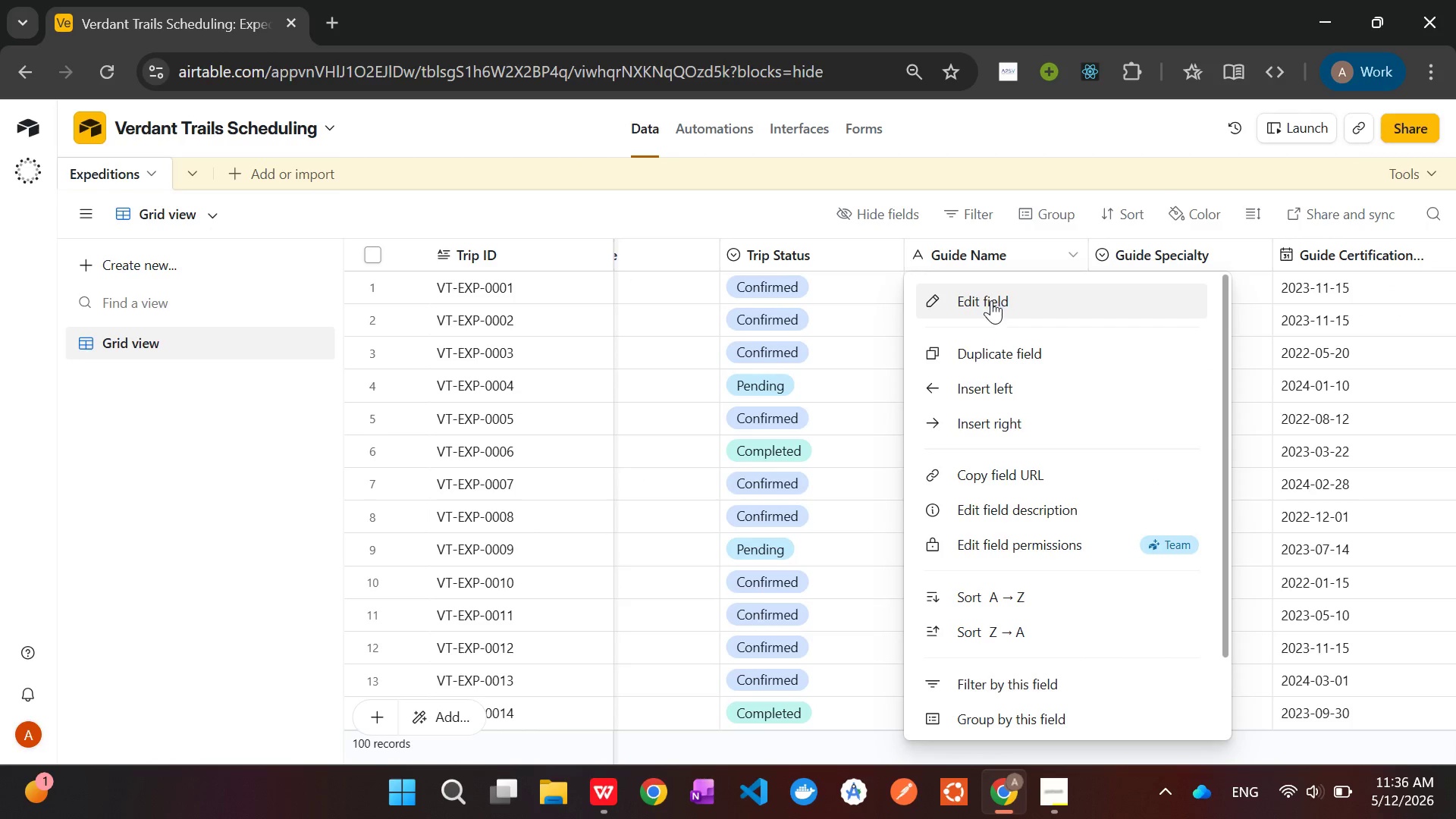 
left_click([991, 300])
 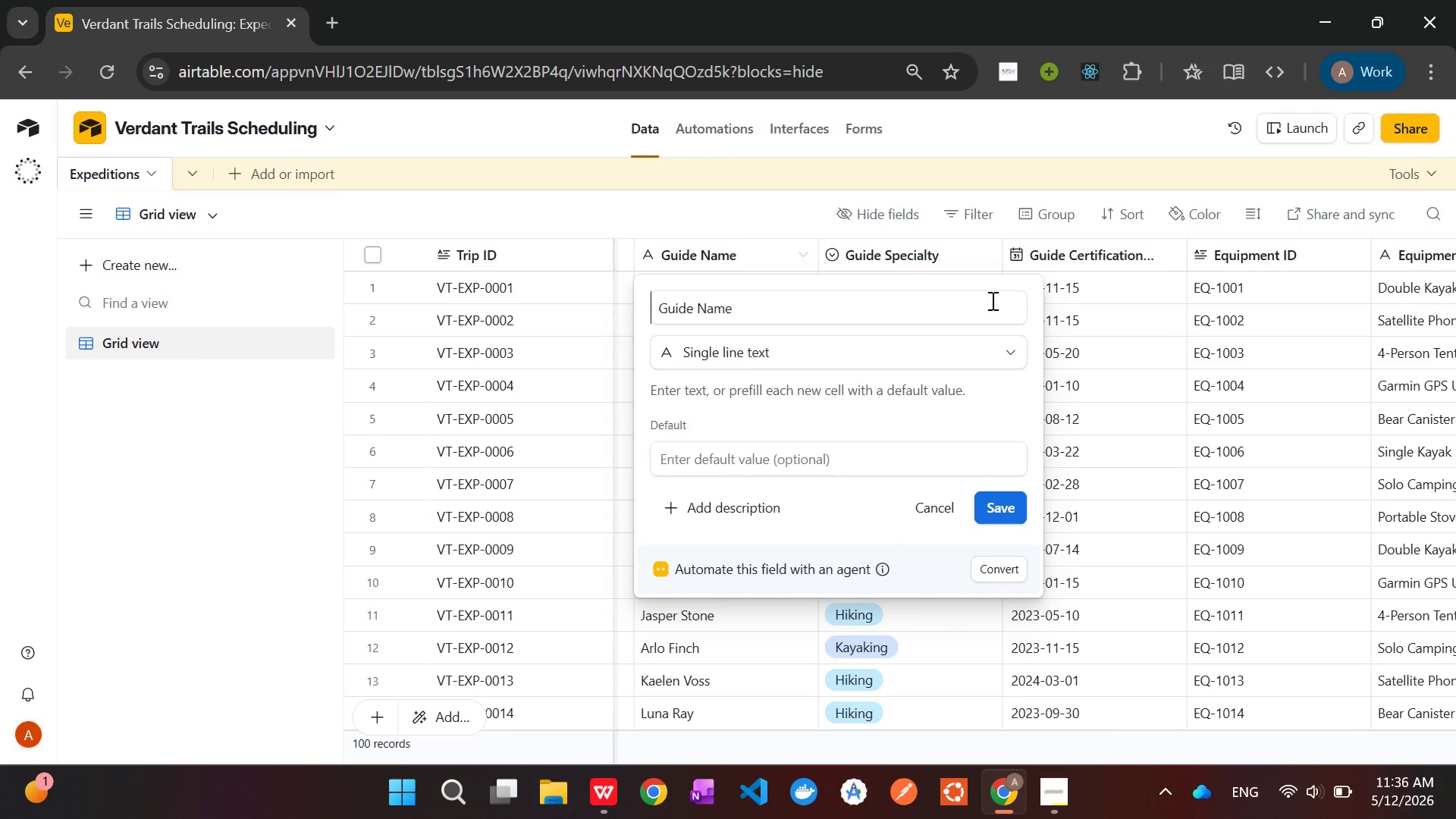 
wait(8.94)
 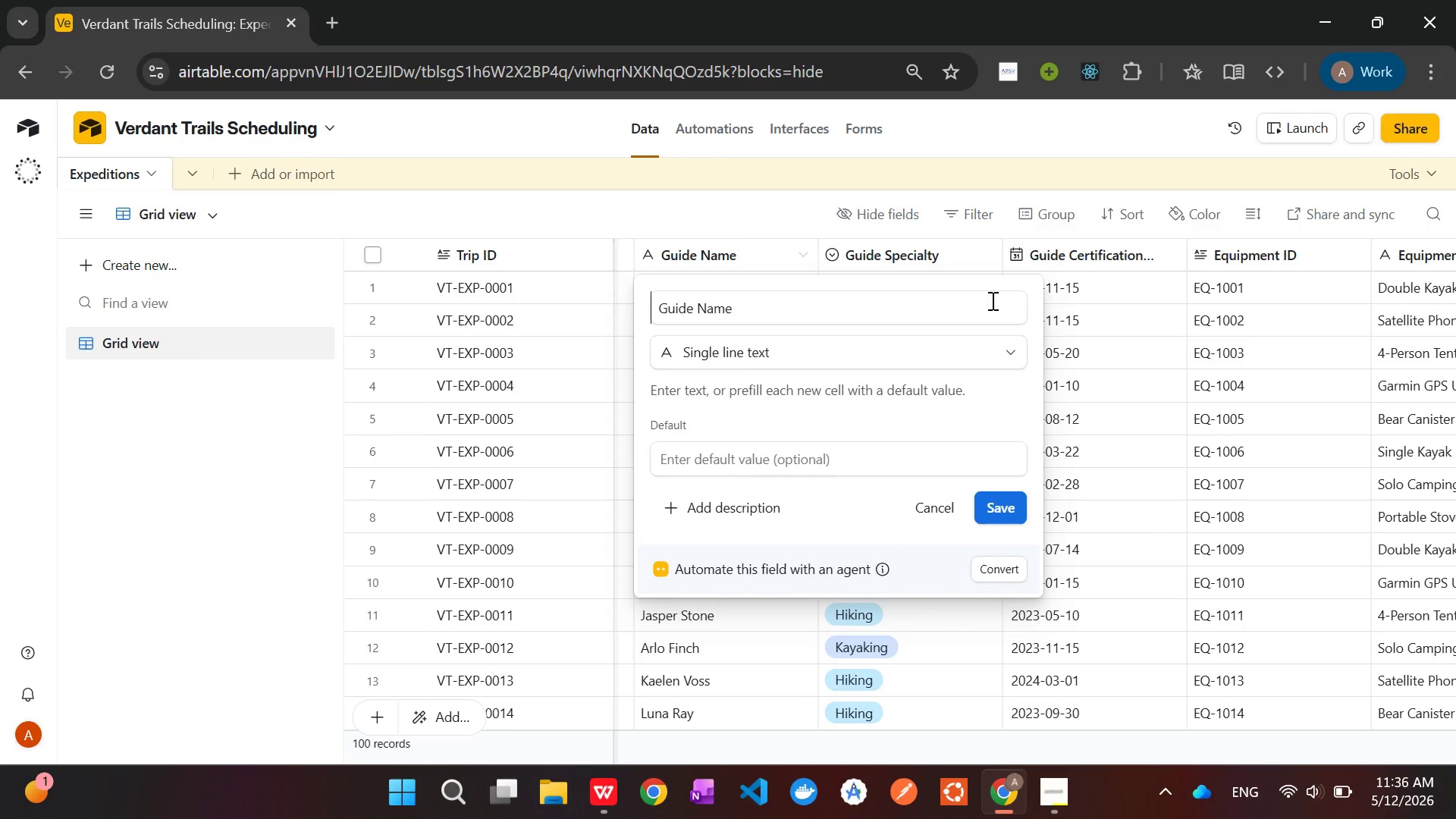 
left_click([881, 340])
 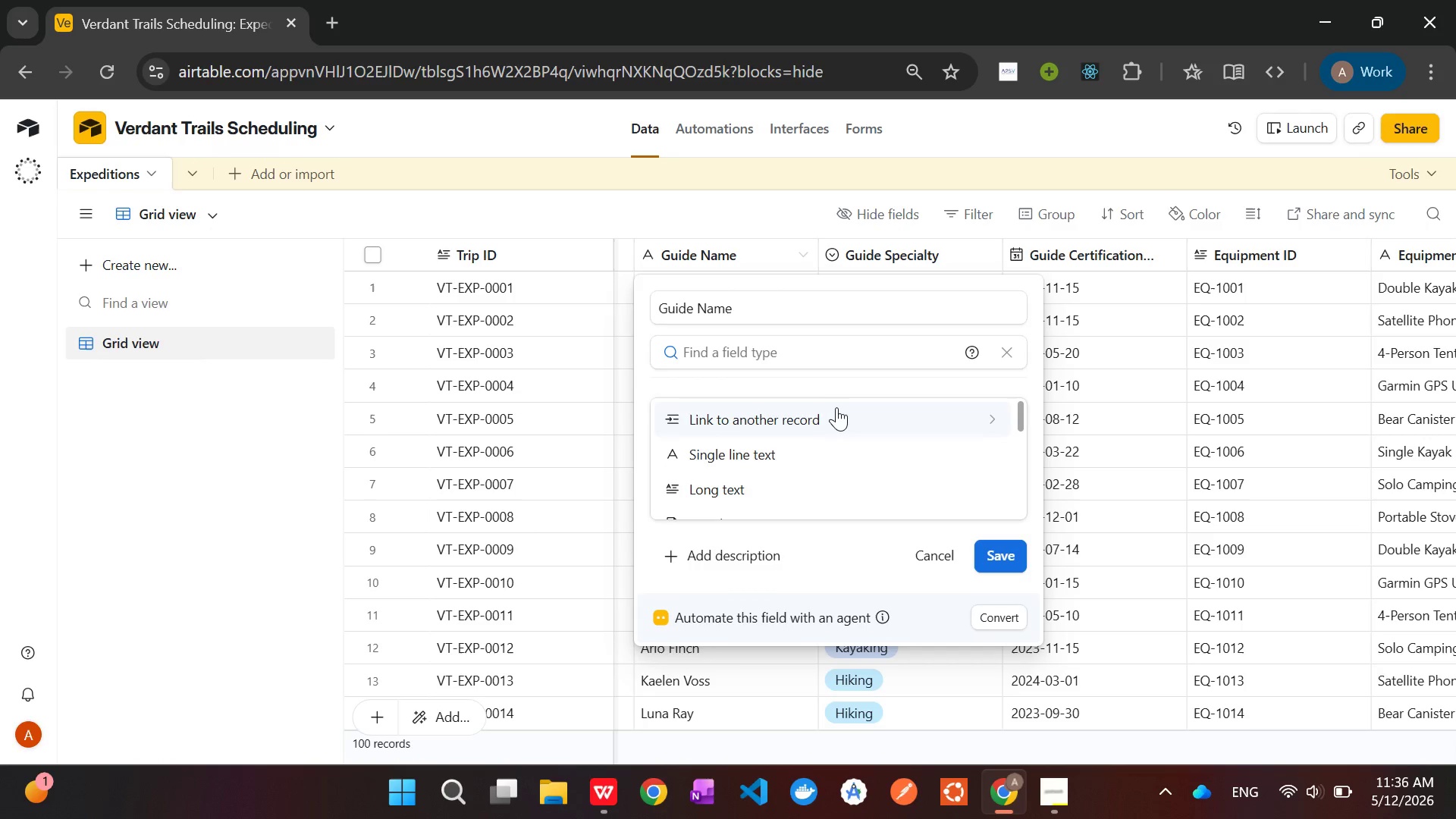 
left_click([836, 409])
 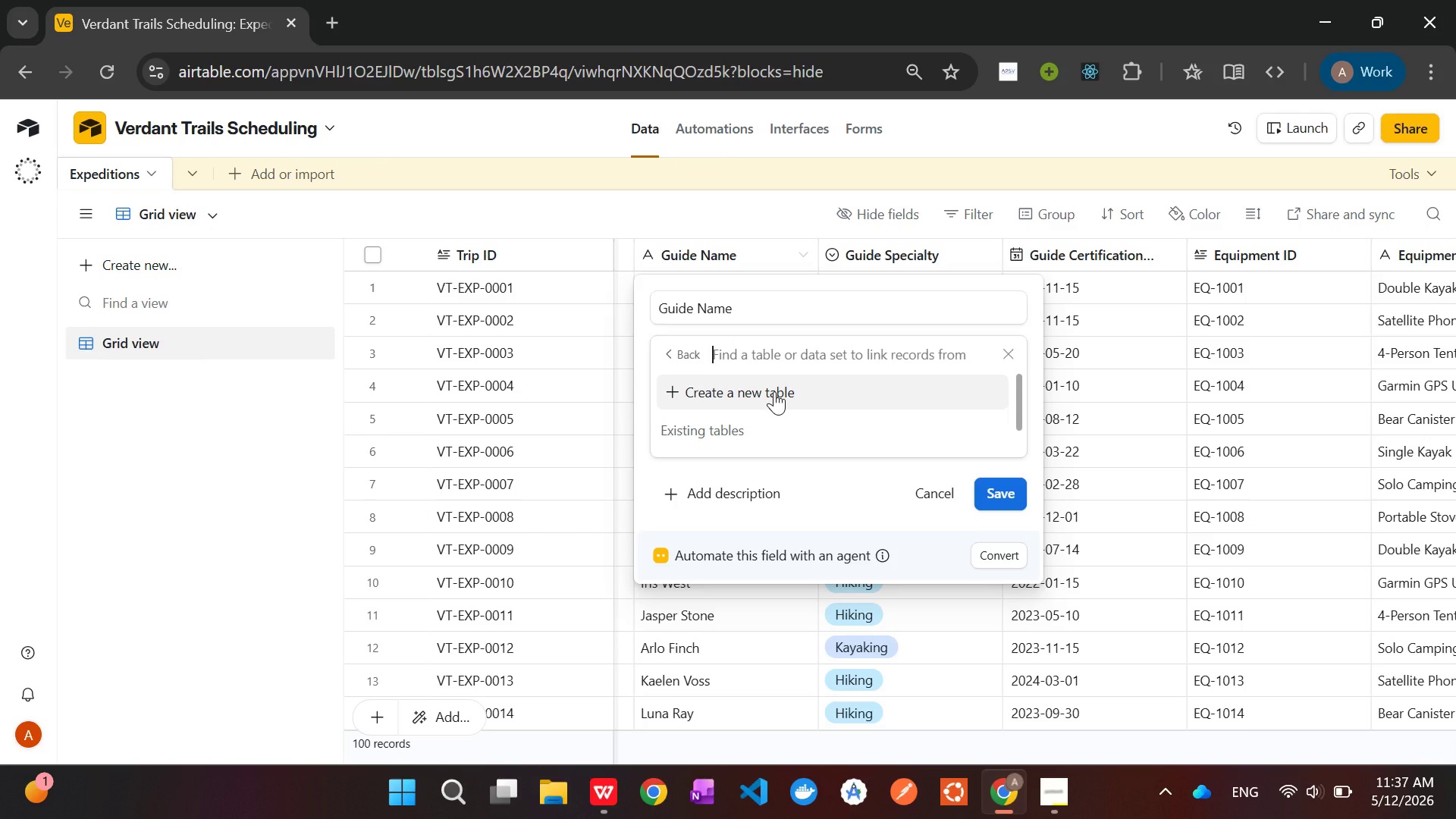 
wait(7.78)
 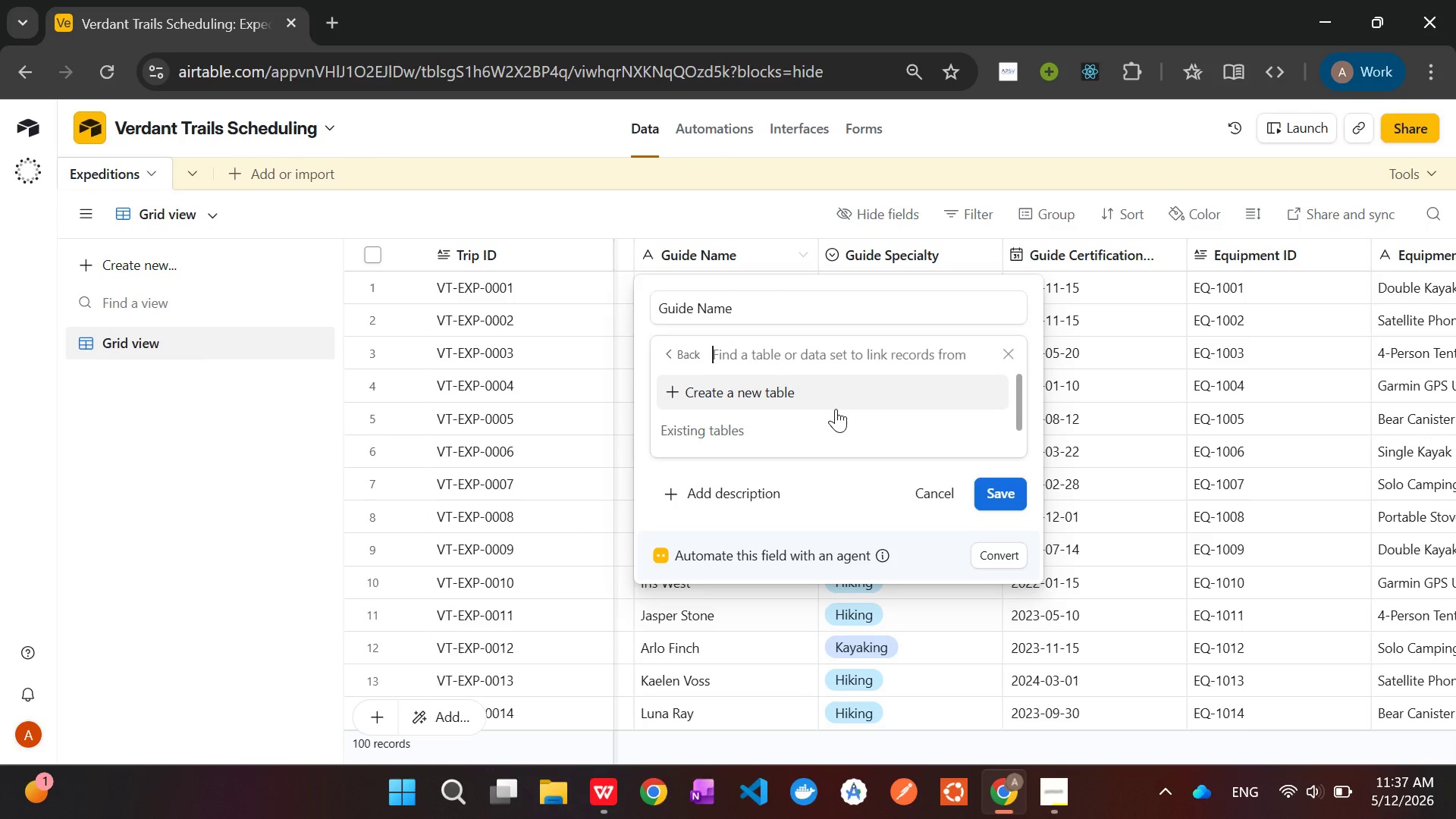 
left_click([774, 391])
 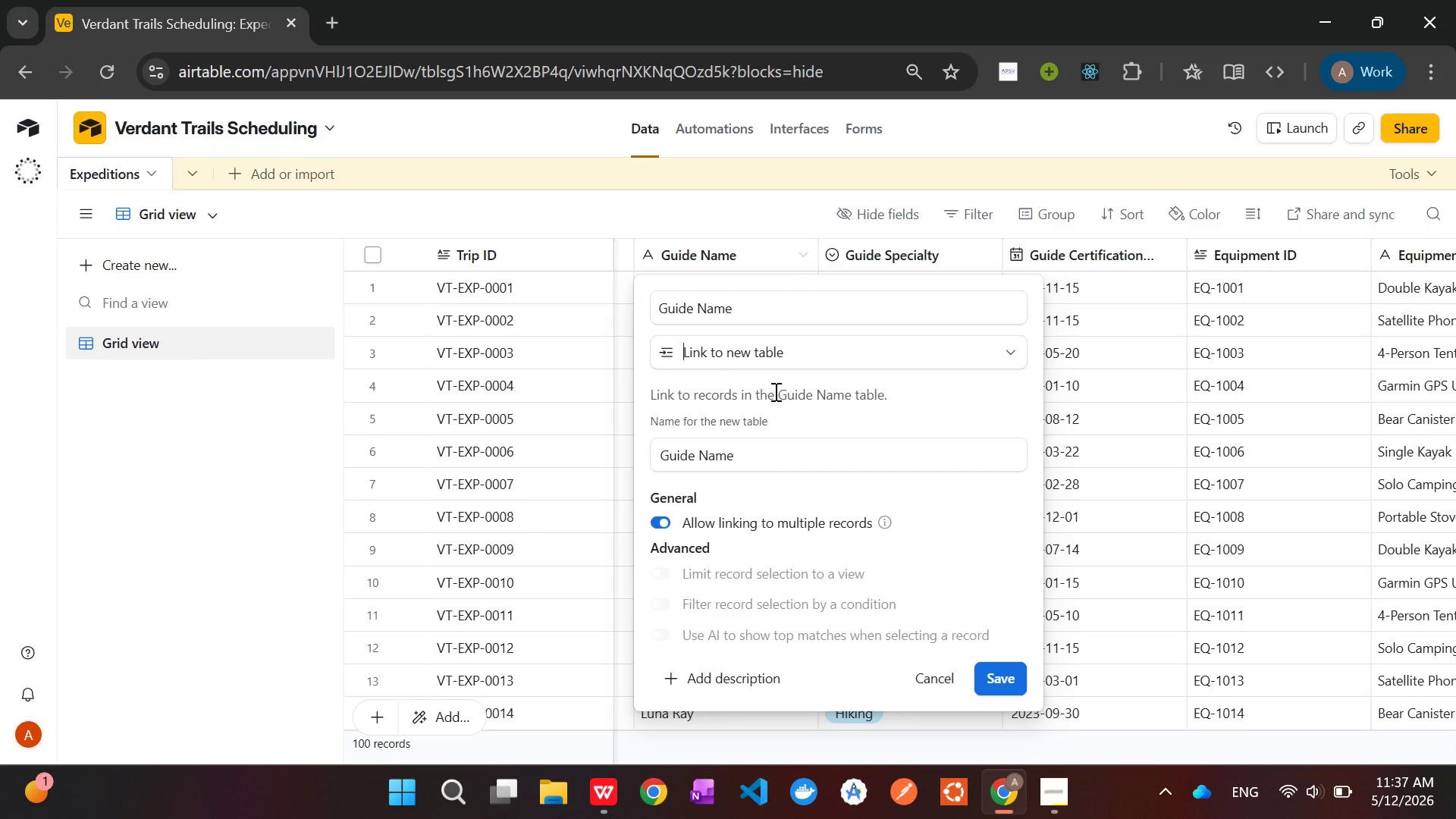 
wait(9.42)
 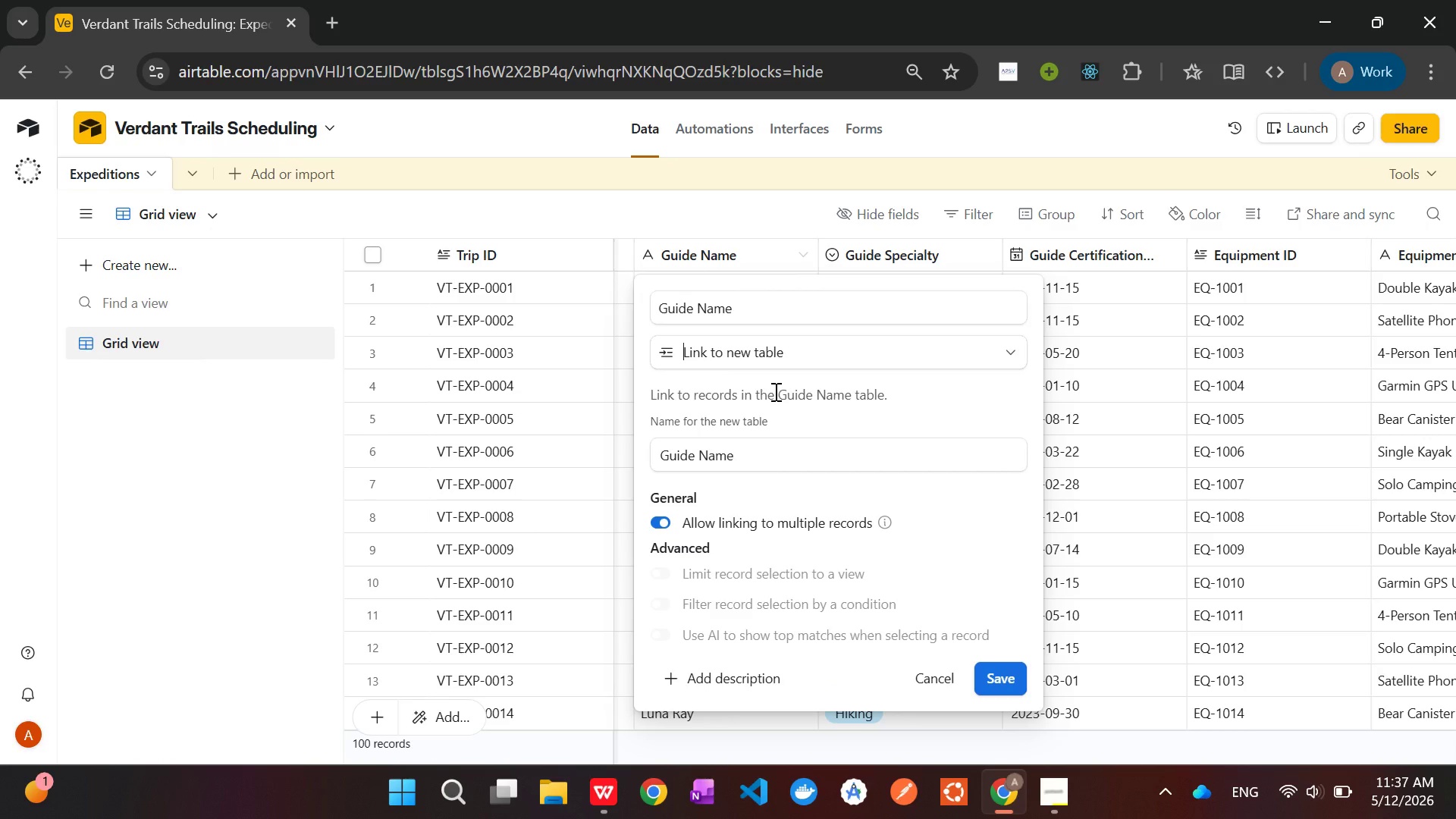 
left_click([760, 452])
 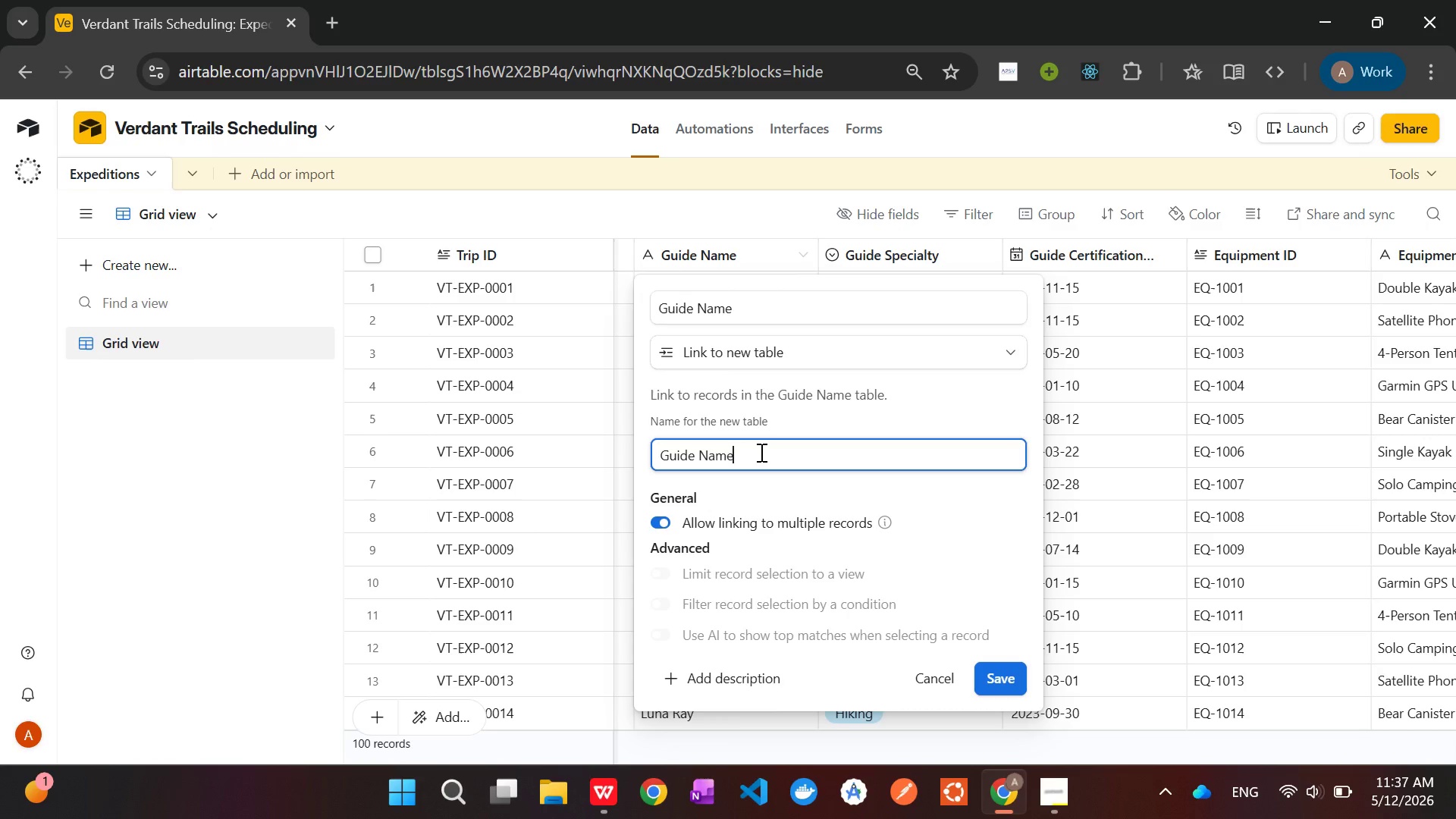 
key(Backspace)
 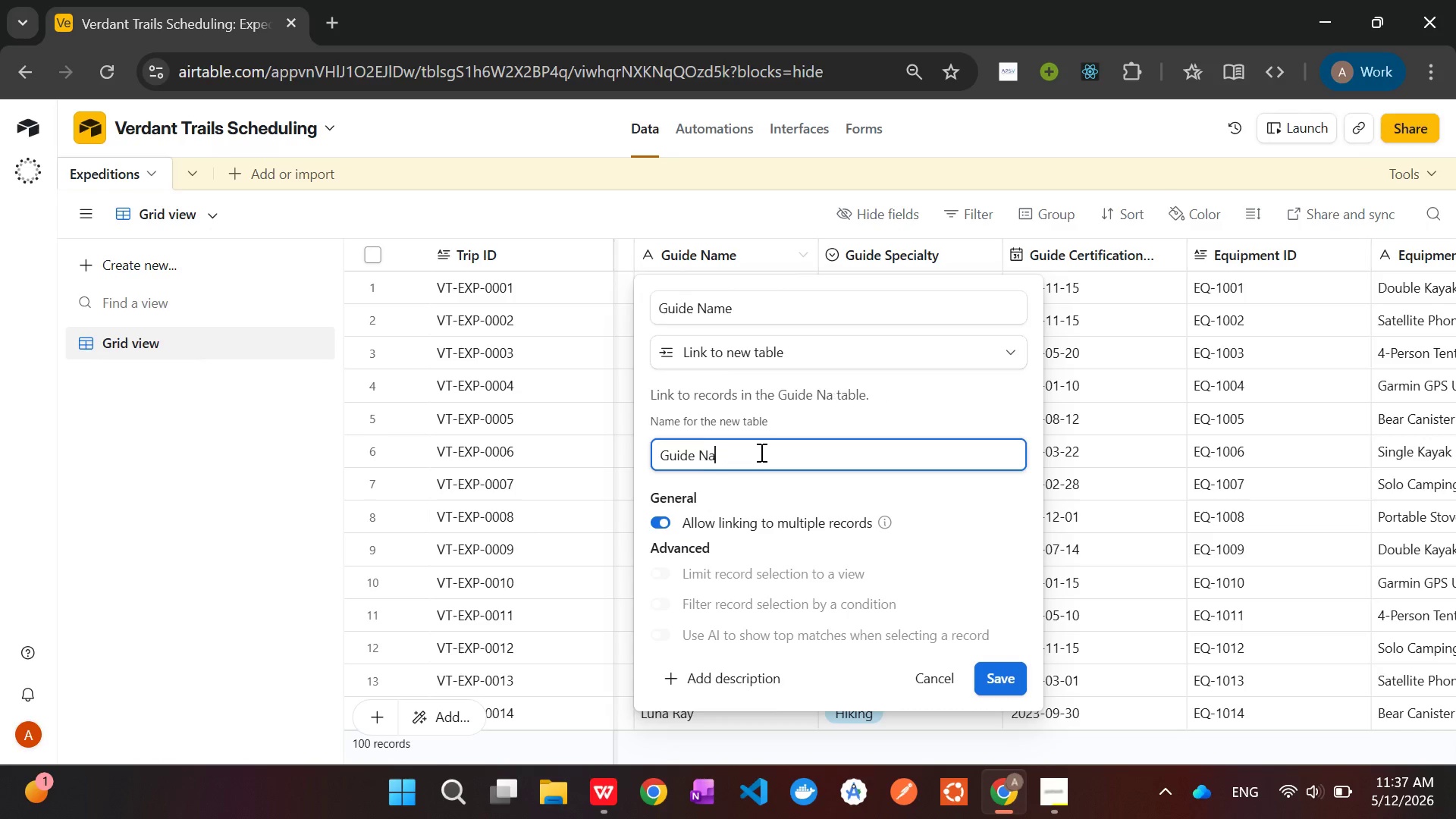 
key(Backspace)
 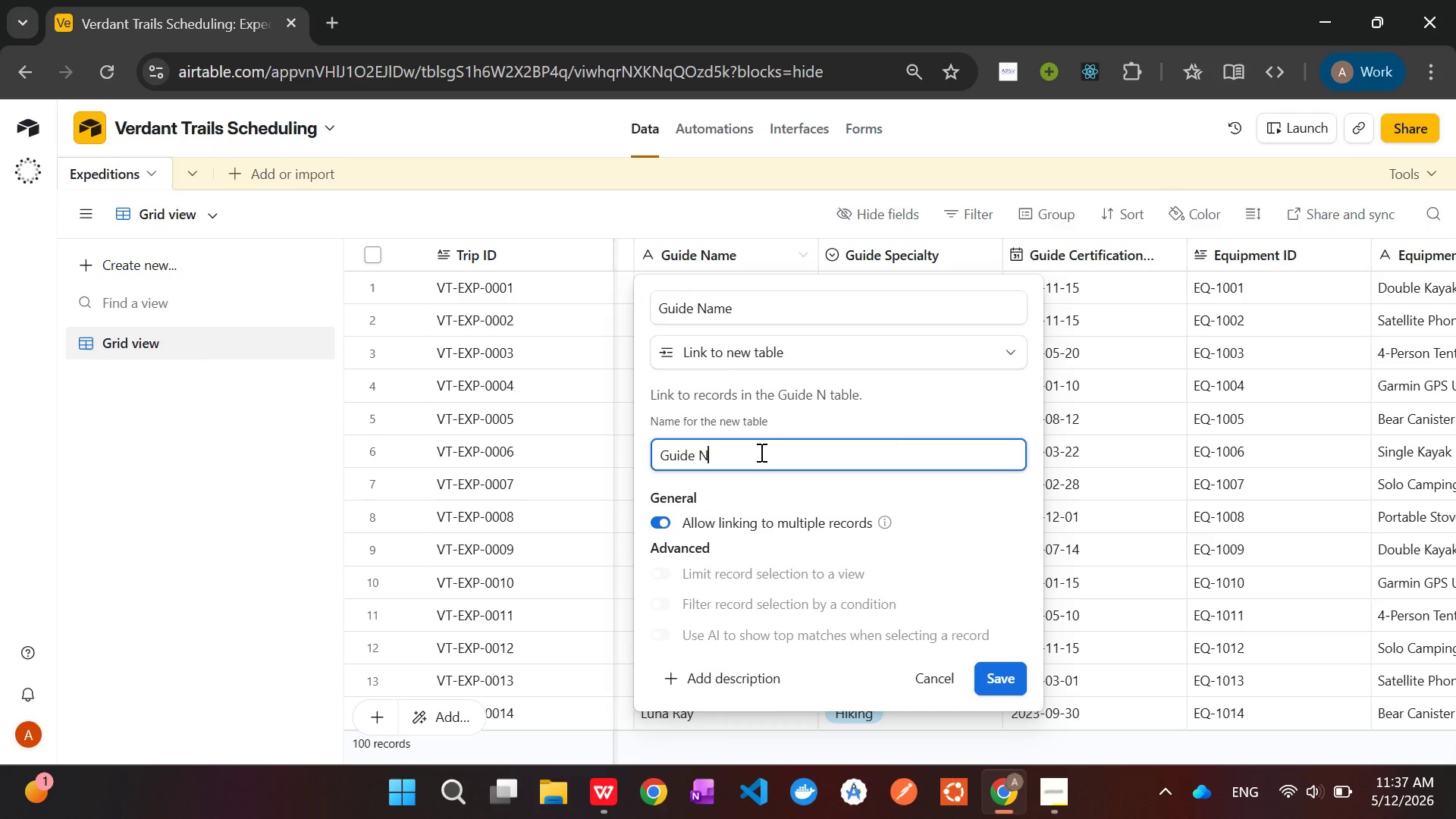 
key(Backspace)
 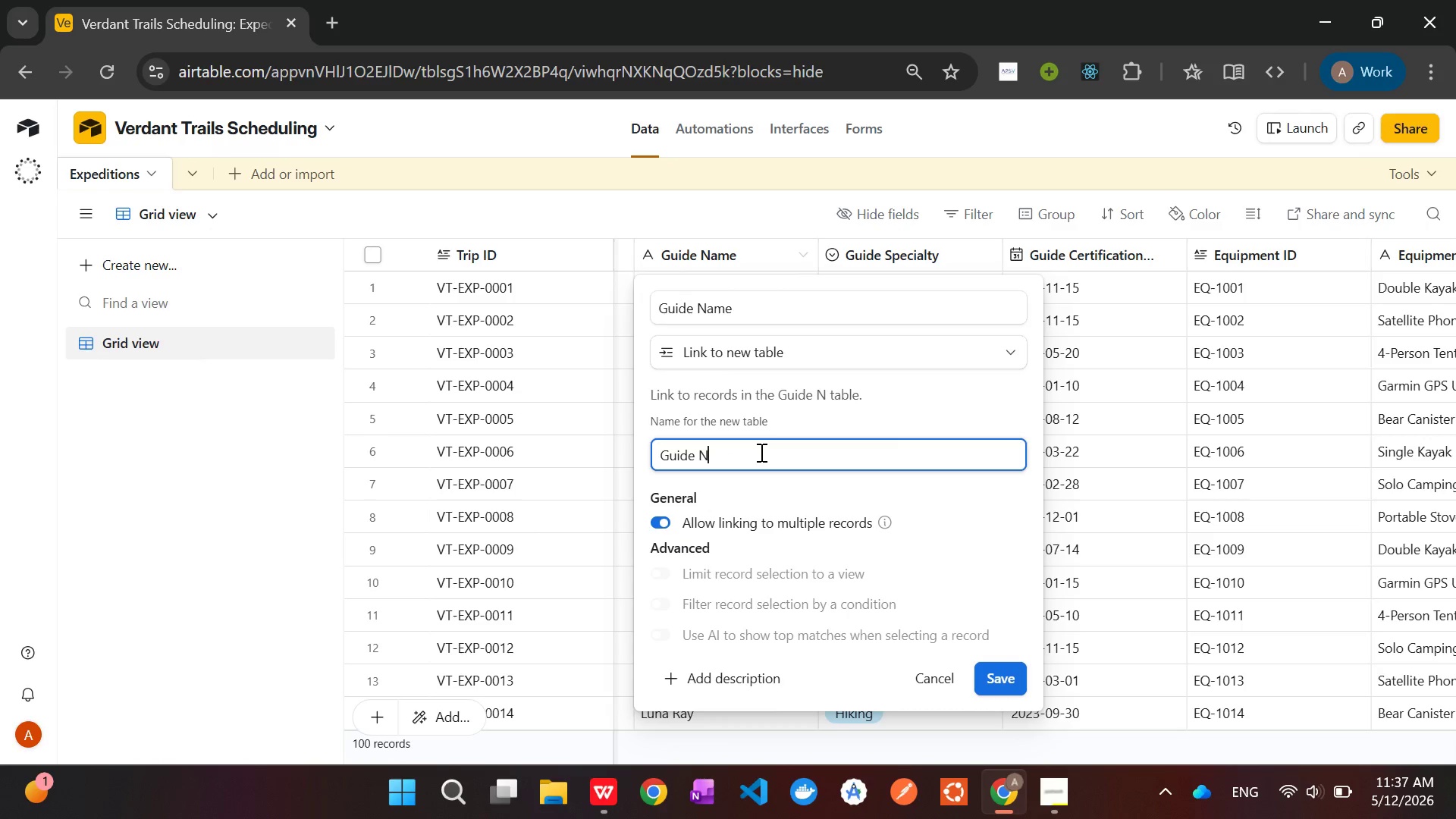 
key(Backspace)
 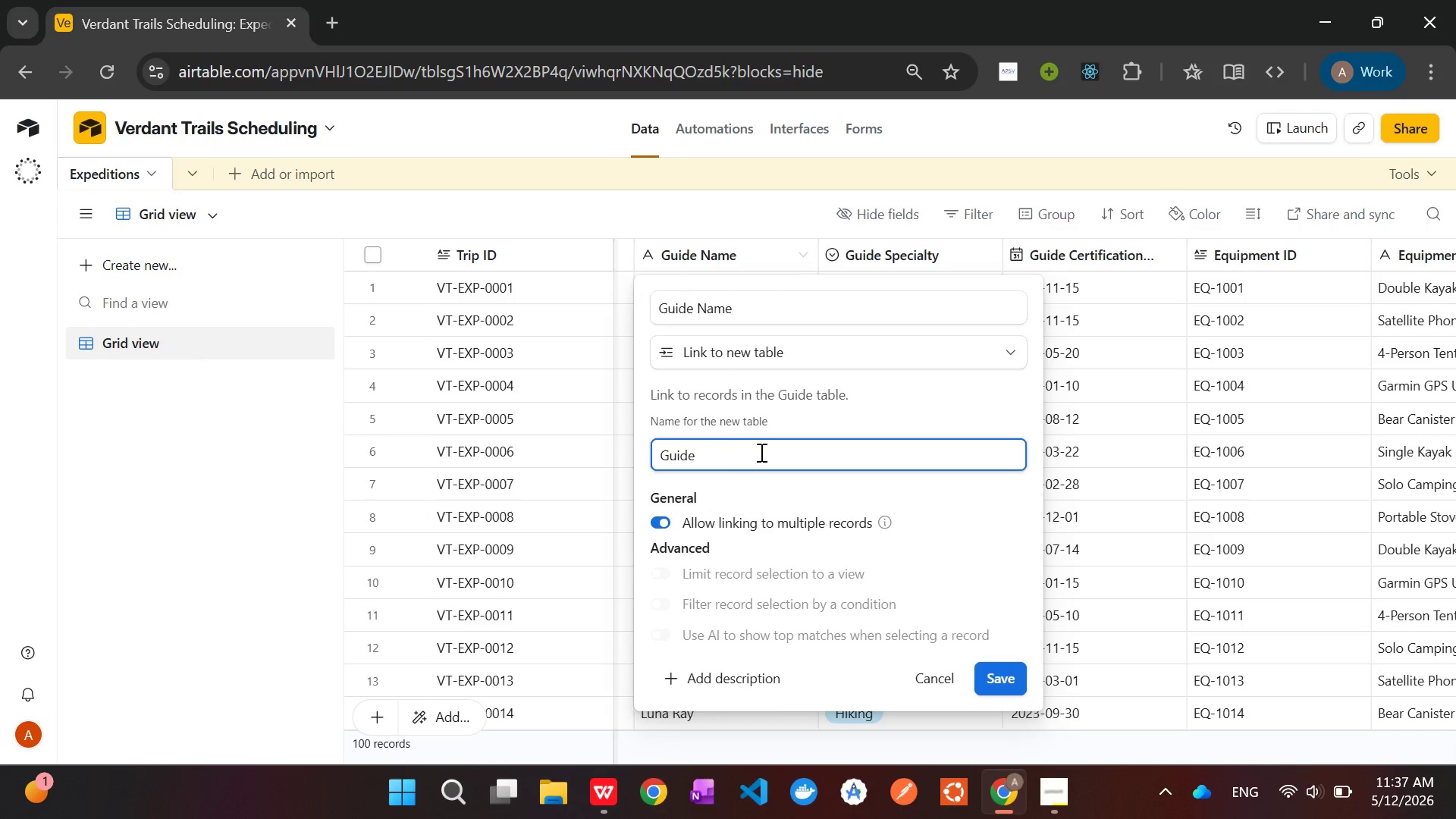 
key(Backspace)
 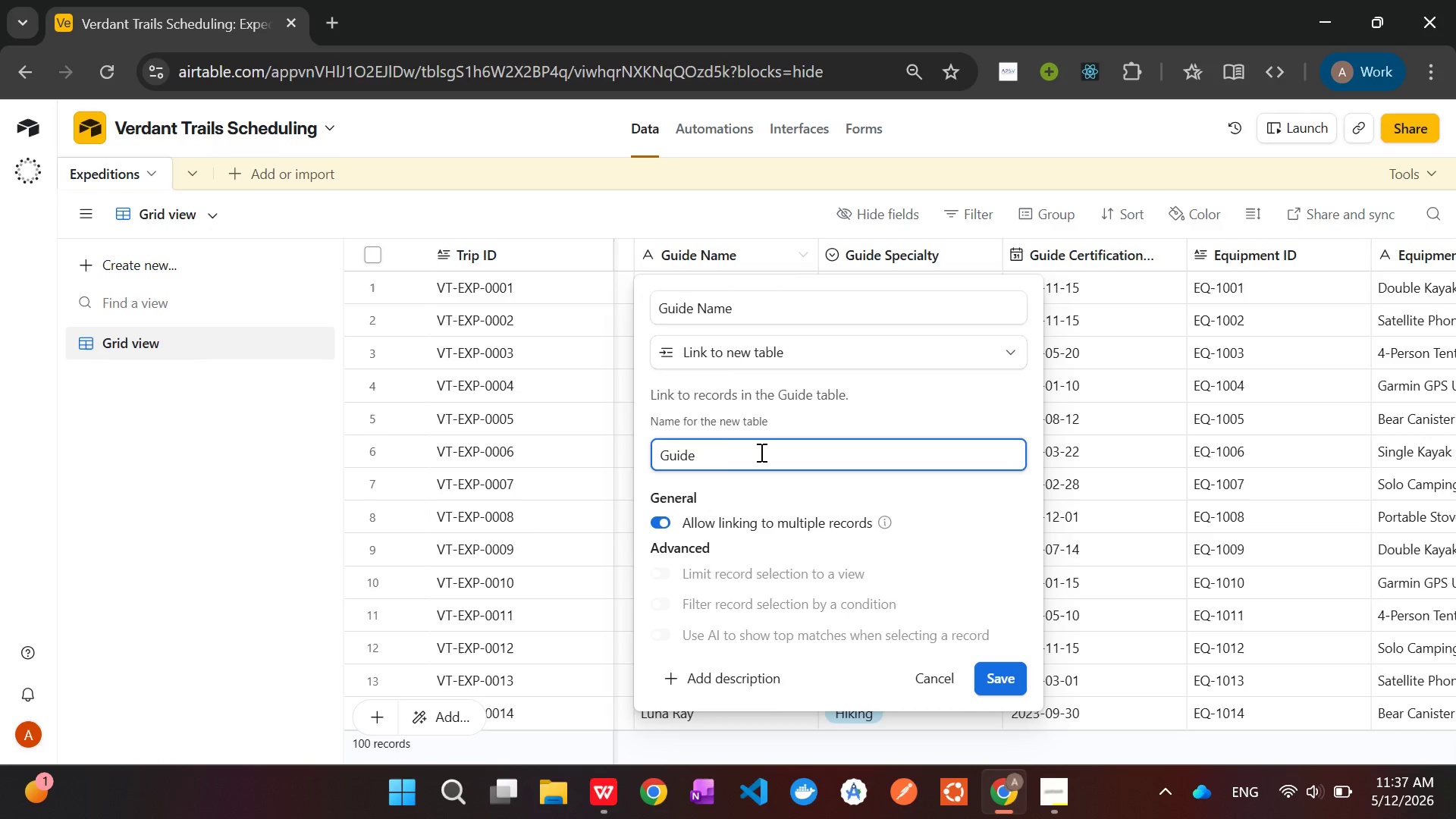 
key(S)
 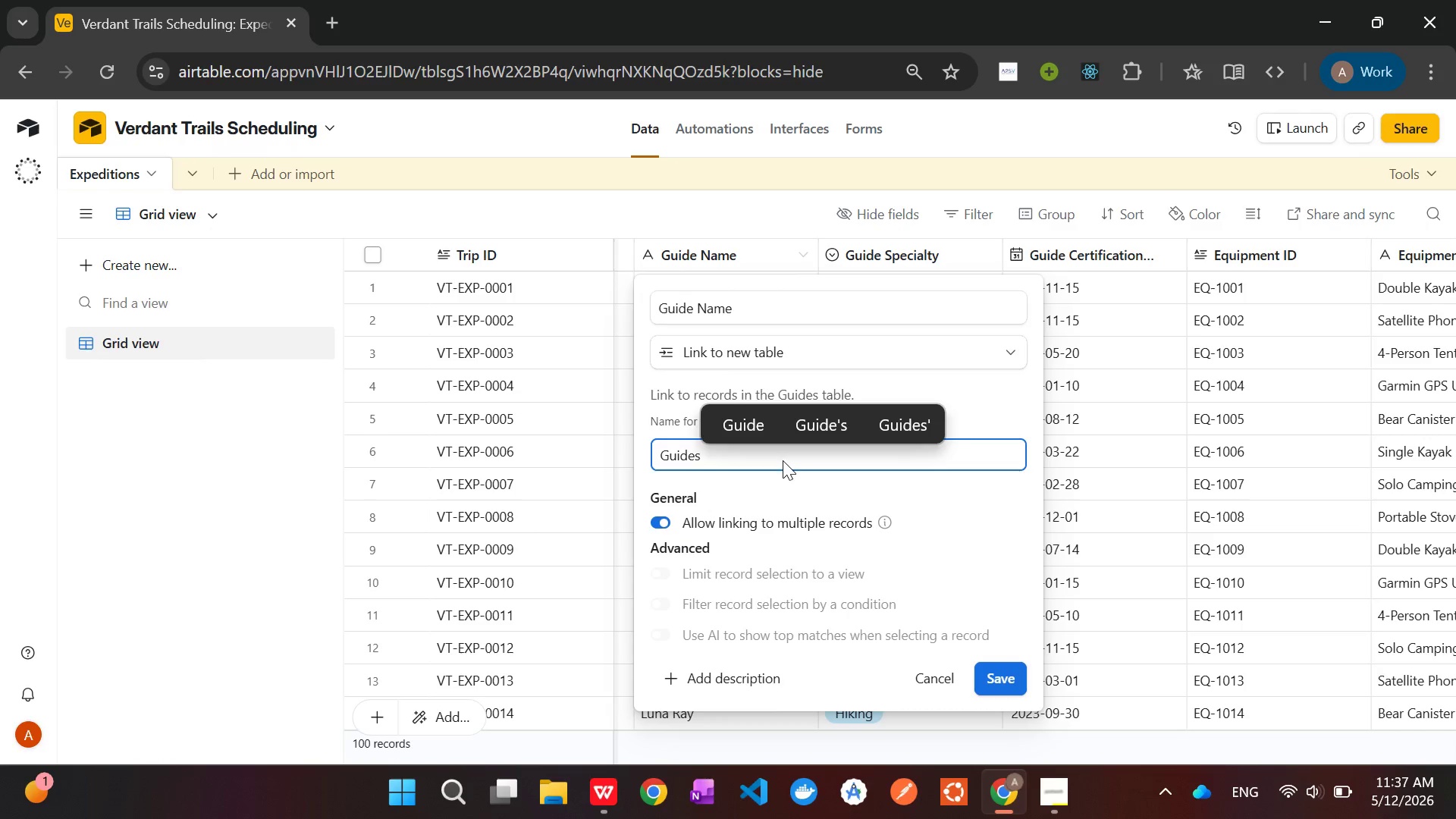 
left_click([940, 488])
 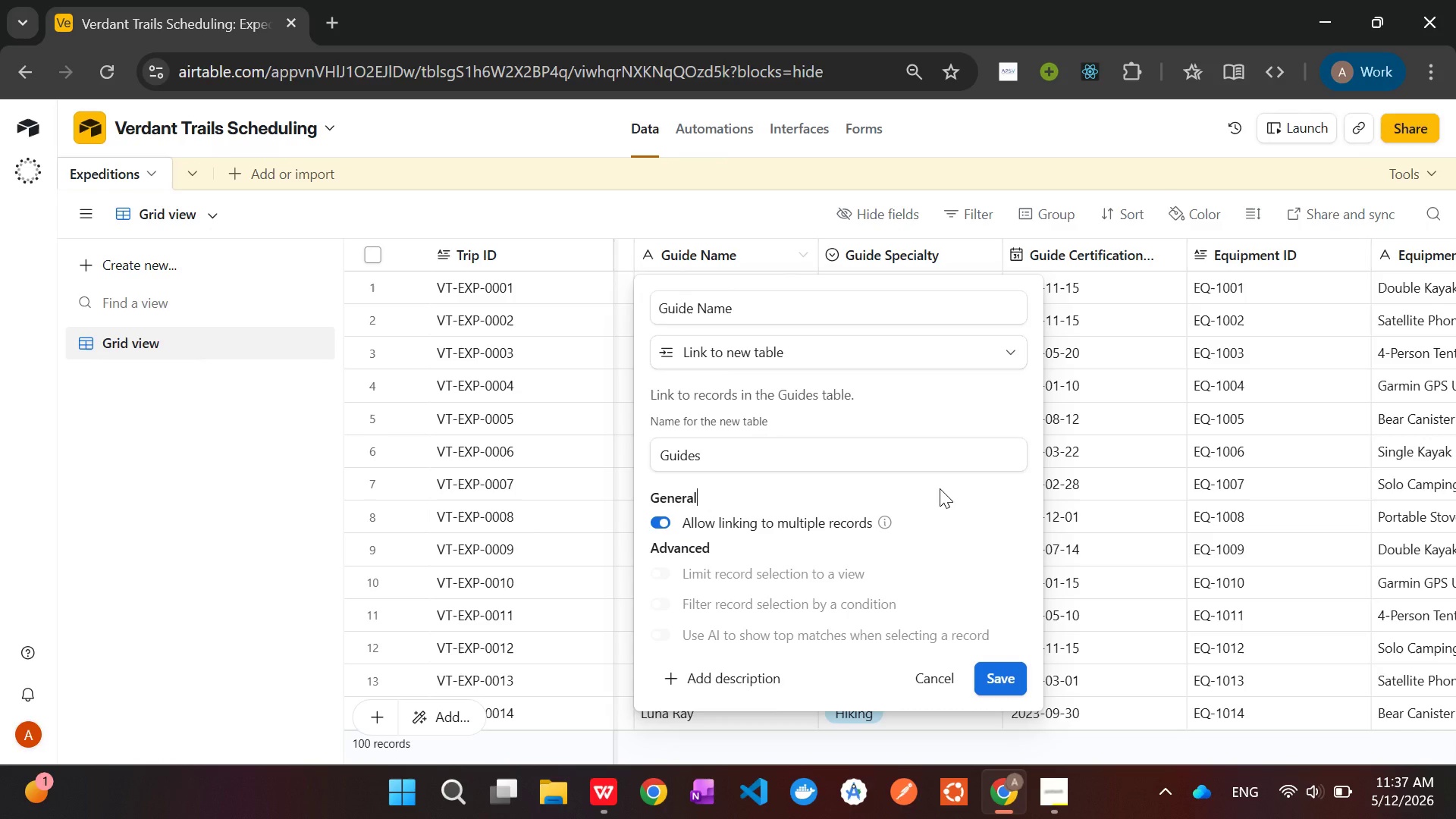 
wait(15.72)
 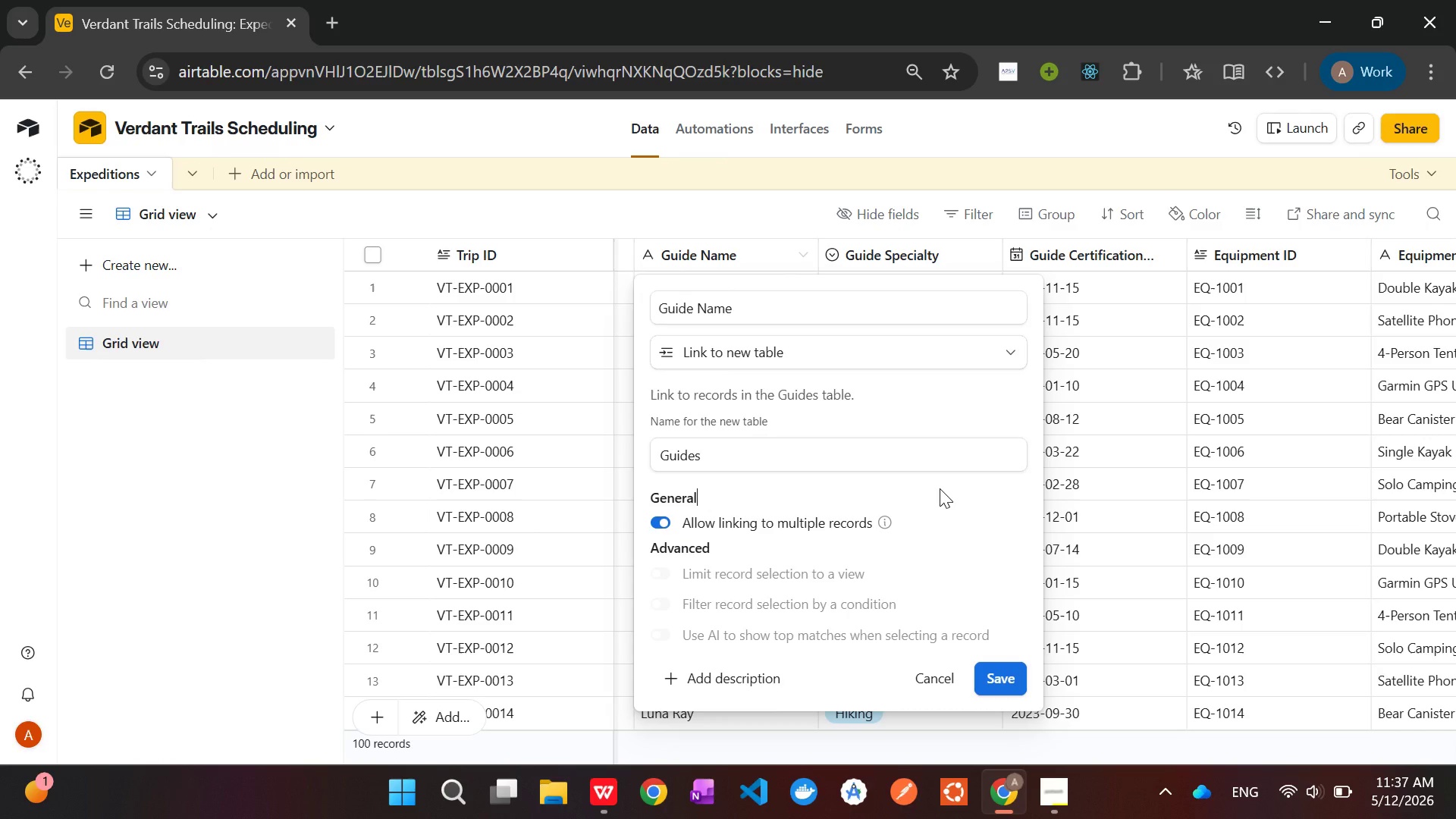 
scroll: coordinate [940, 488], scroll_direction: down, amount: 1.0
 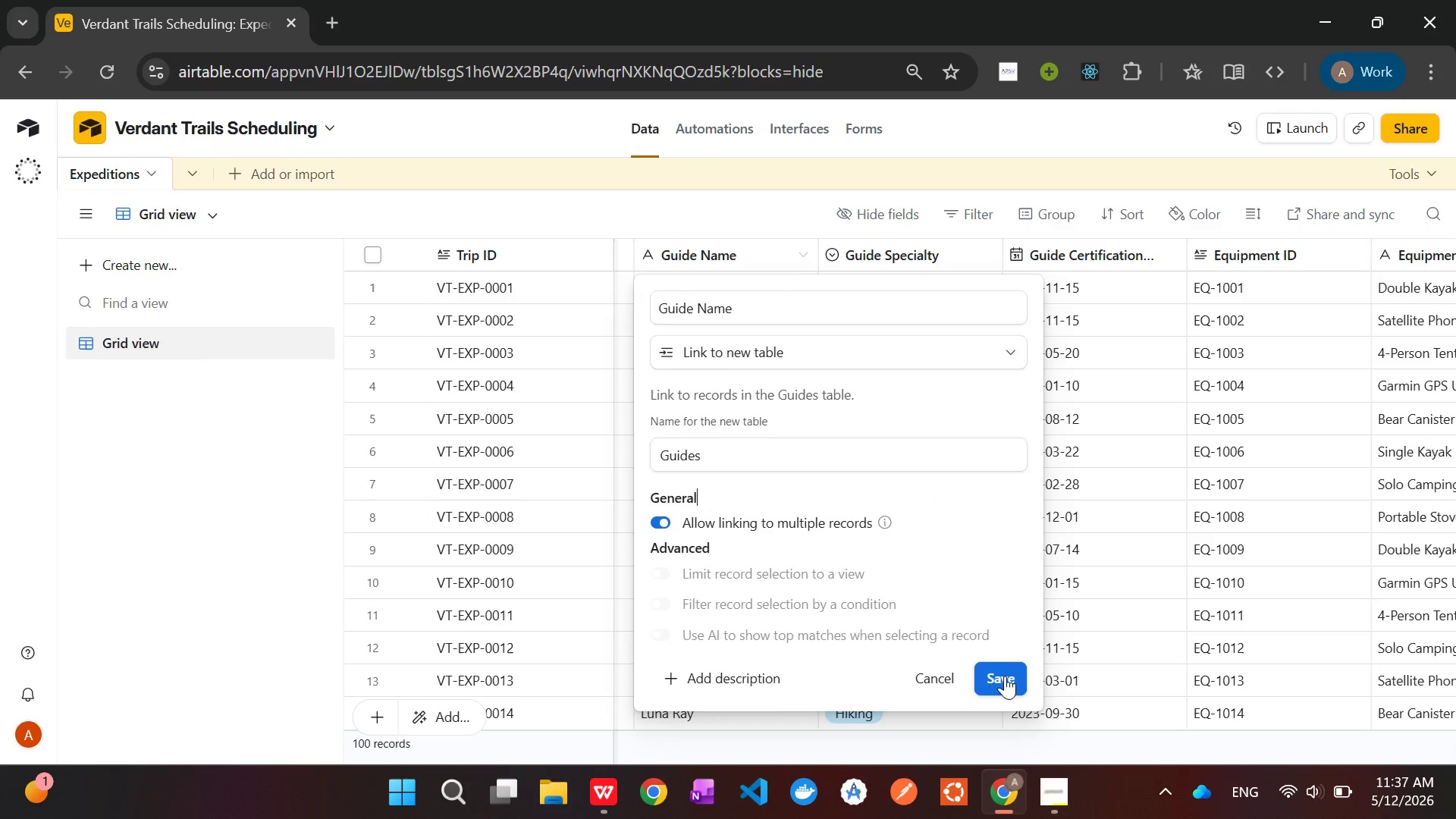 
wait(5.96)
 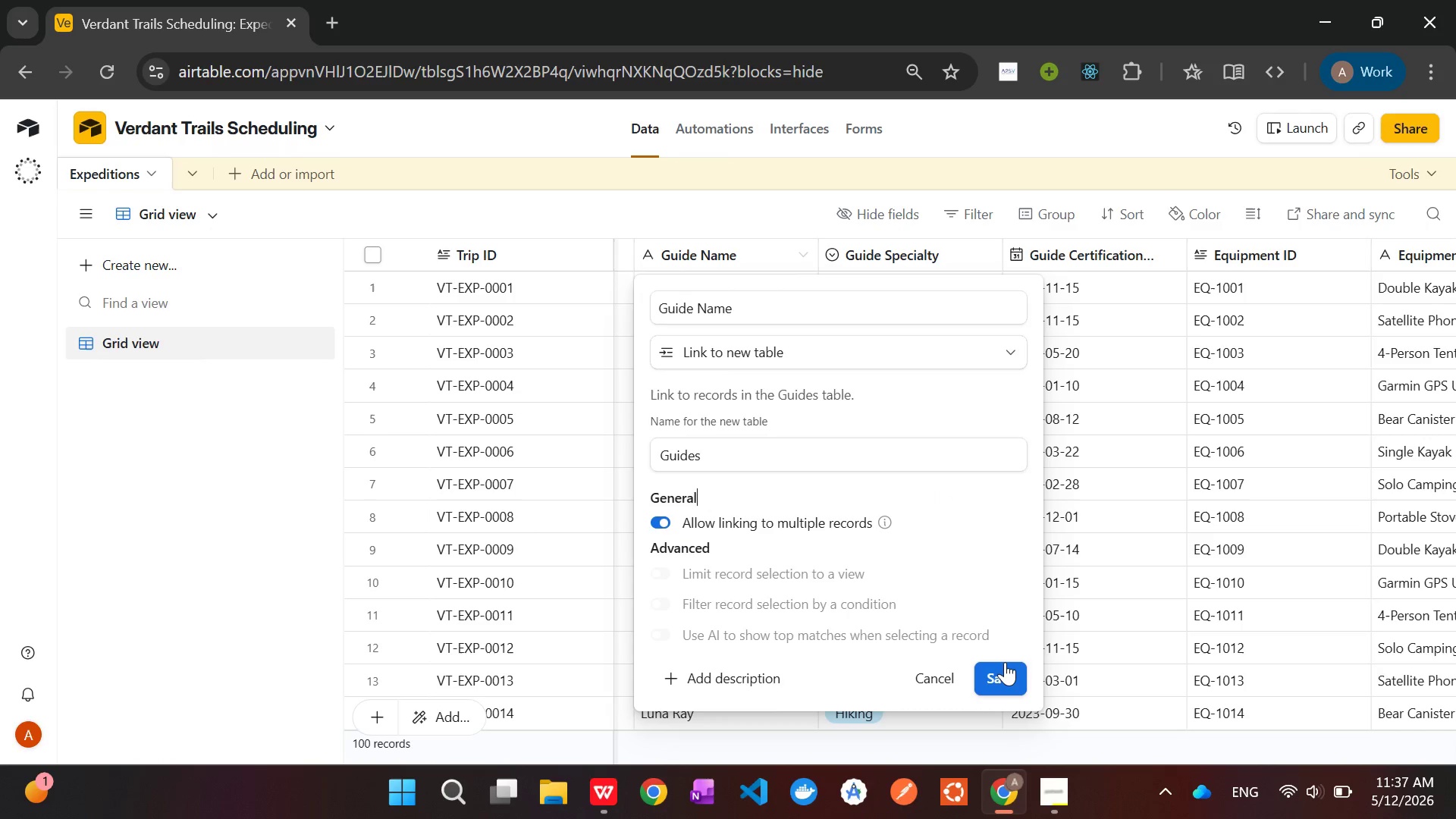 
scroll: coordinate [941, 401], scroll_direction: down, amount: 3.0
 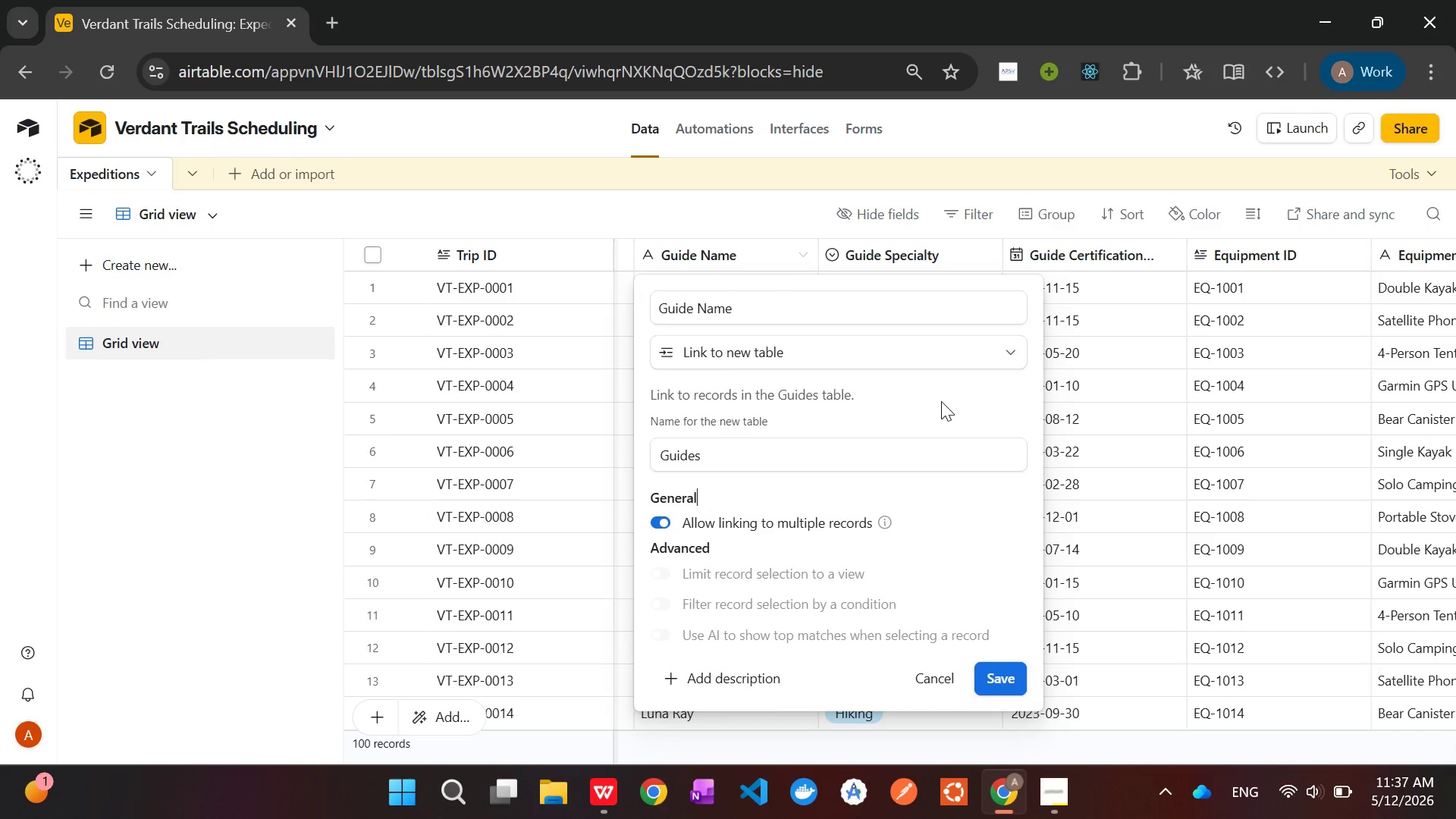 
scroll: coordinate [941, 401], scroll_direction: up, amount: 1.0
 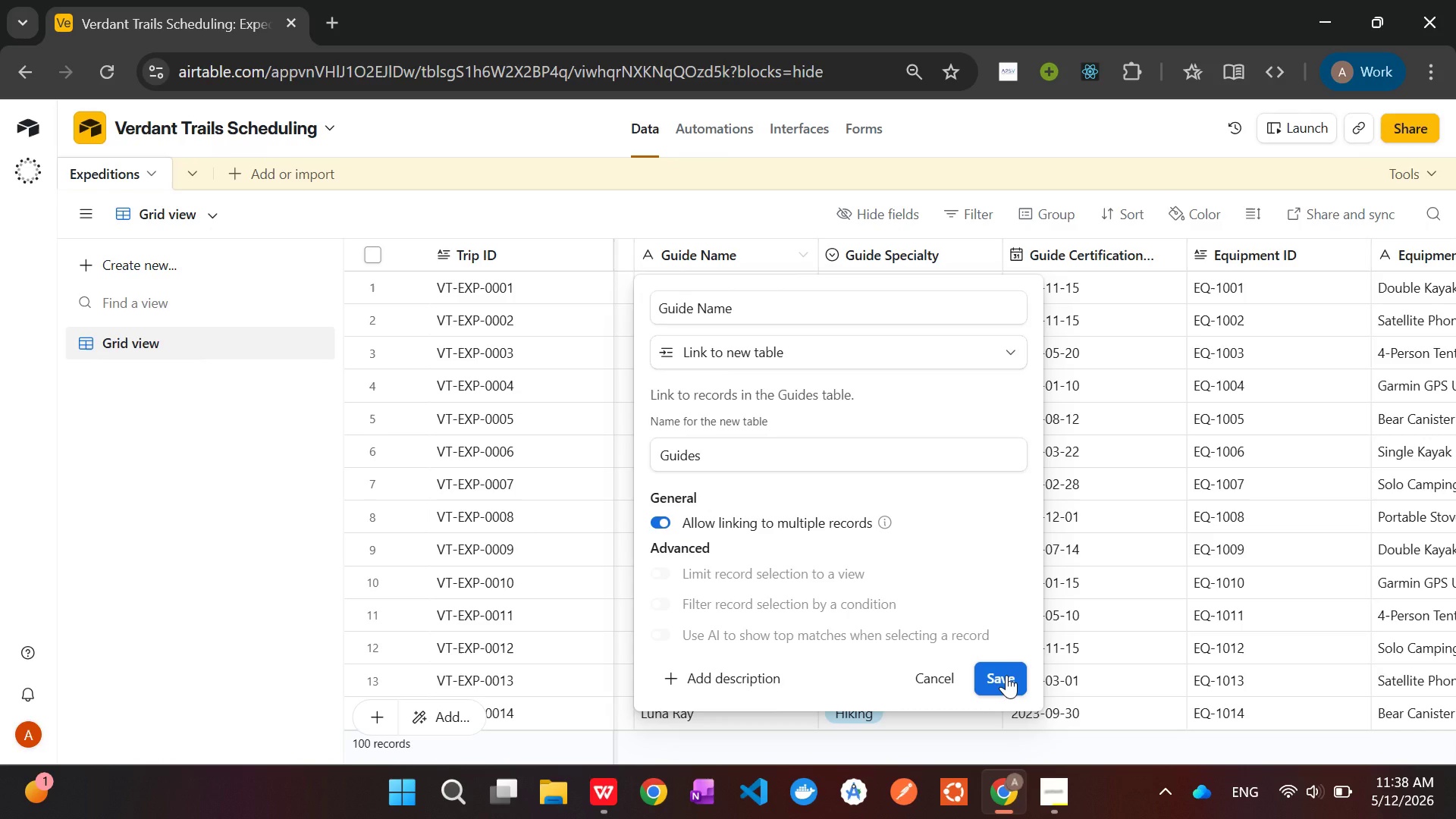 
wait(25.16)
 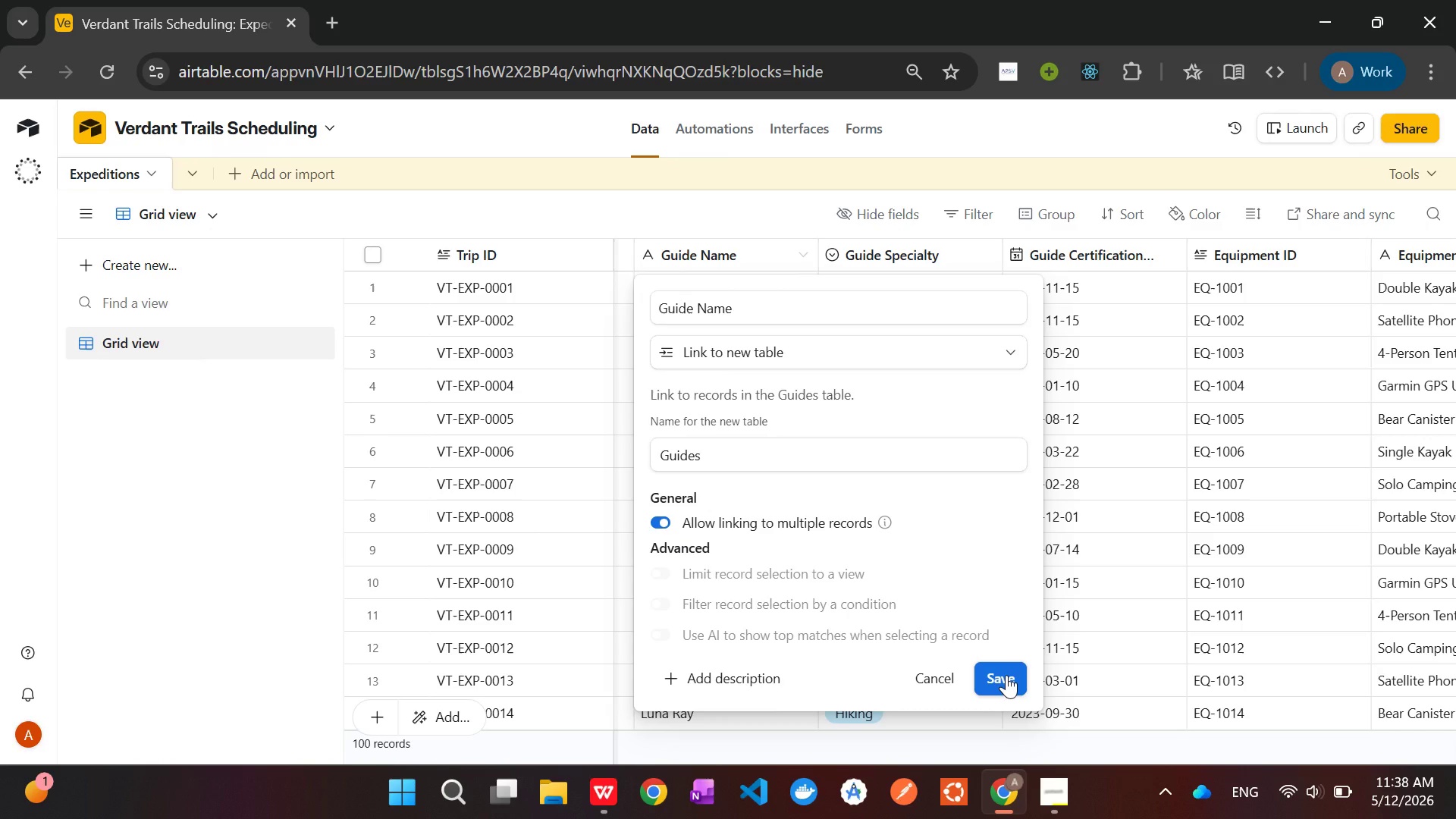 
left_click([1006, 675])
 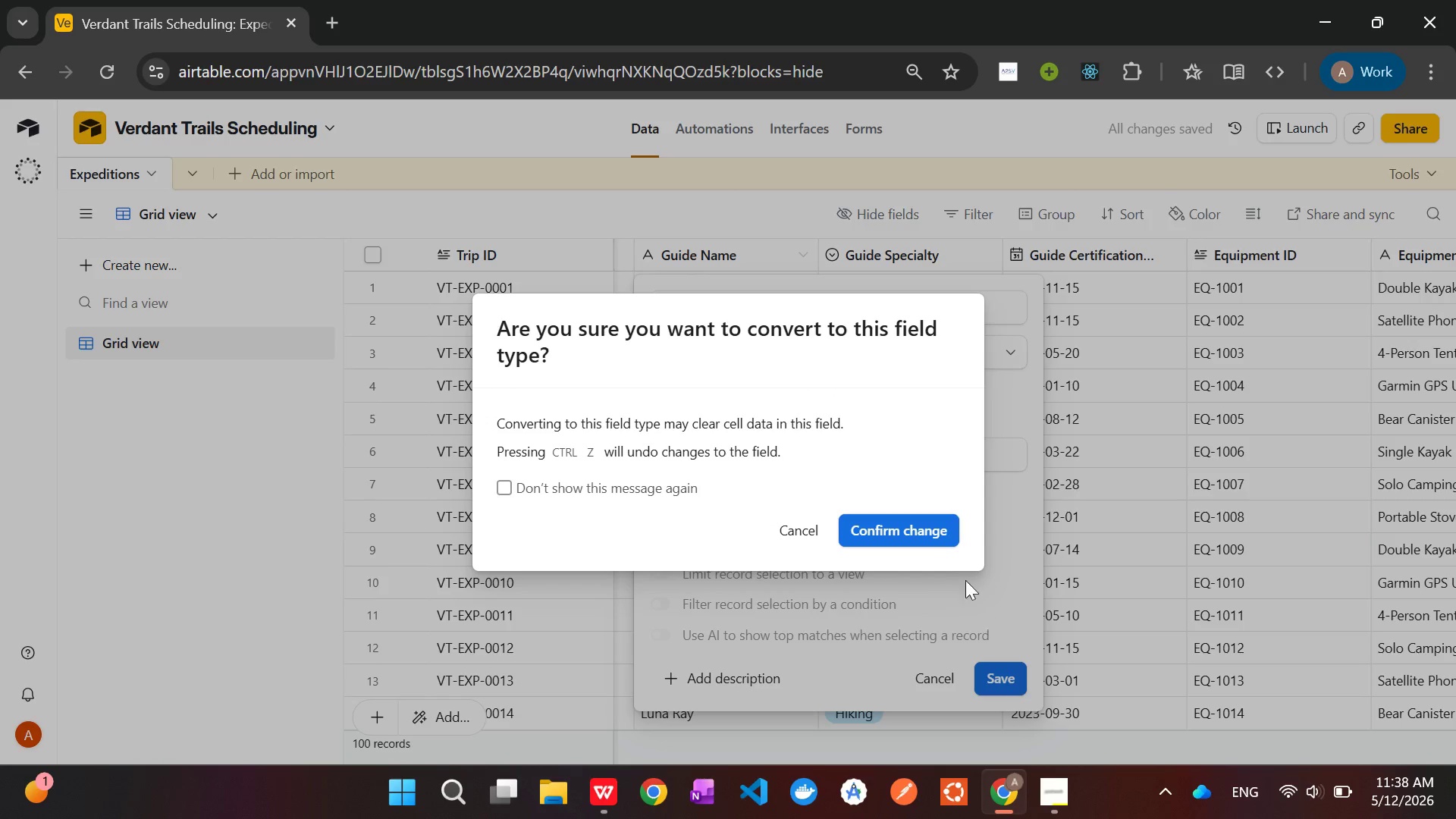 
left_click([906, 513])
 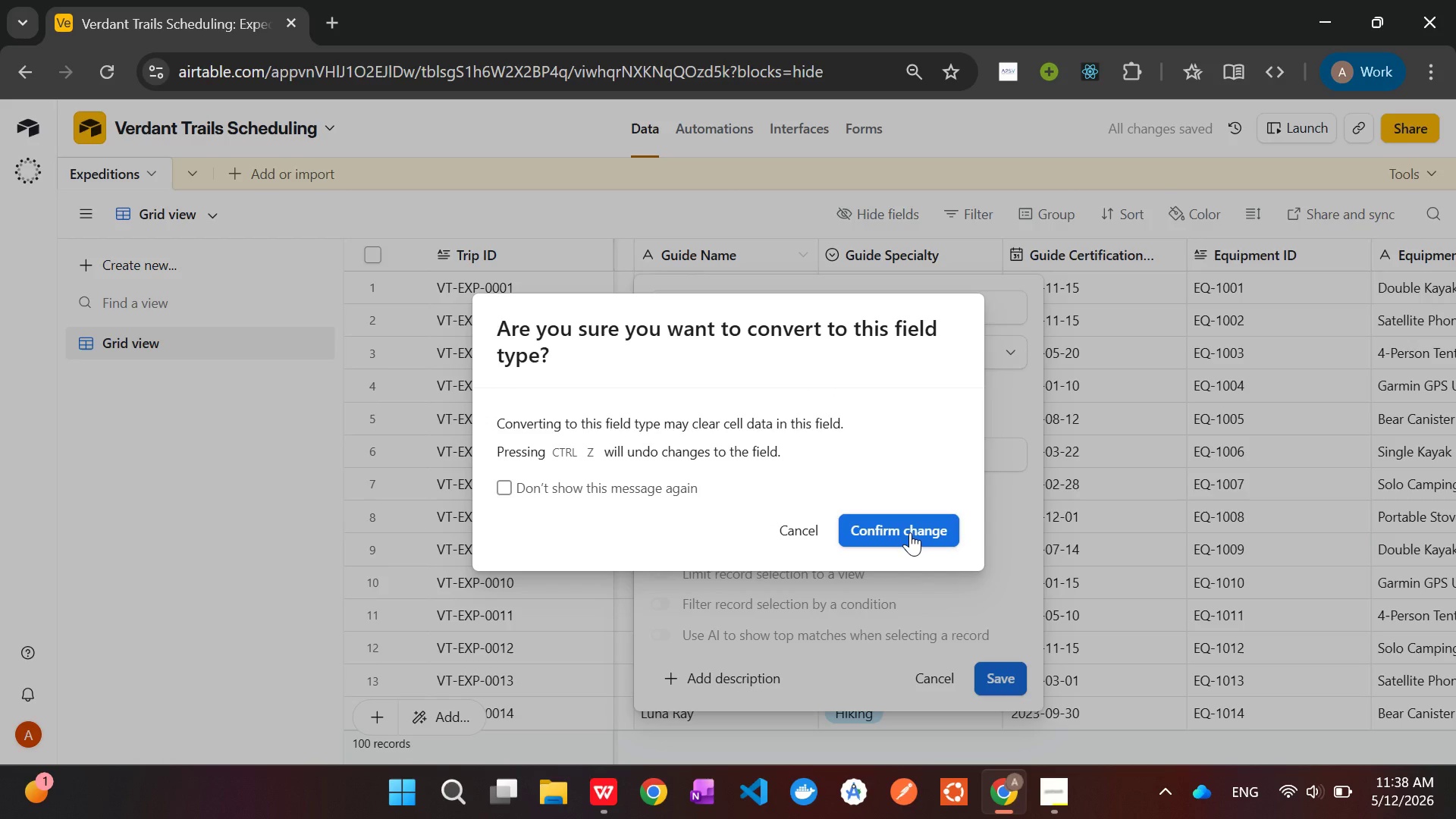 
left_click([910, 532])
 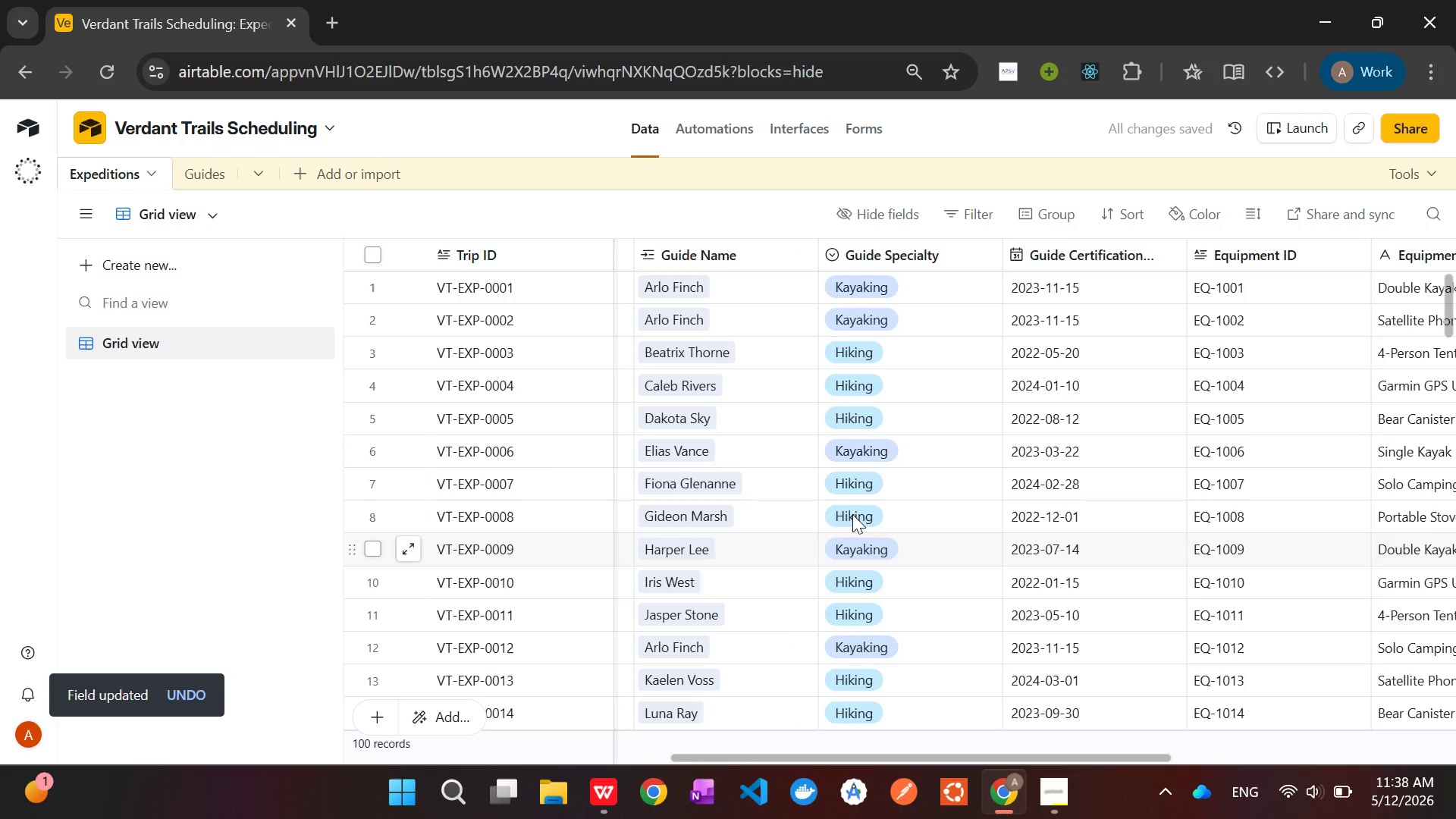 
left_click([202, 166])
 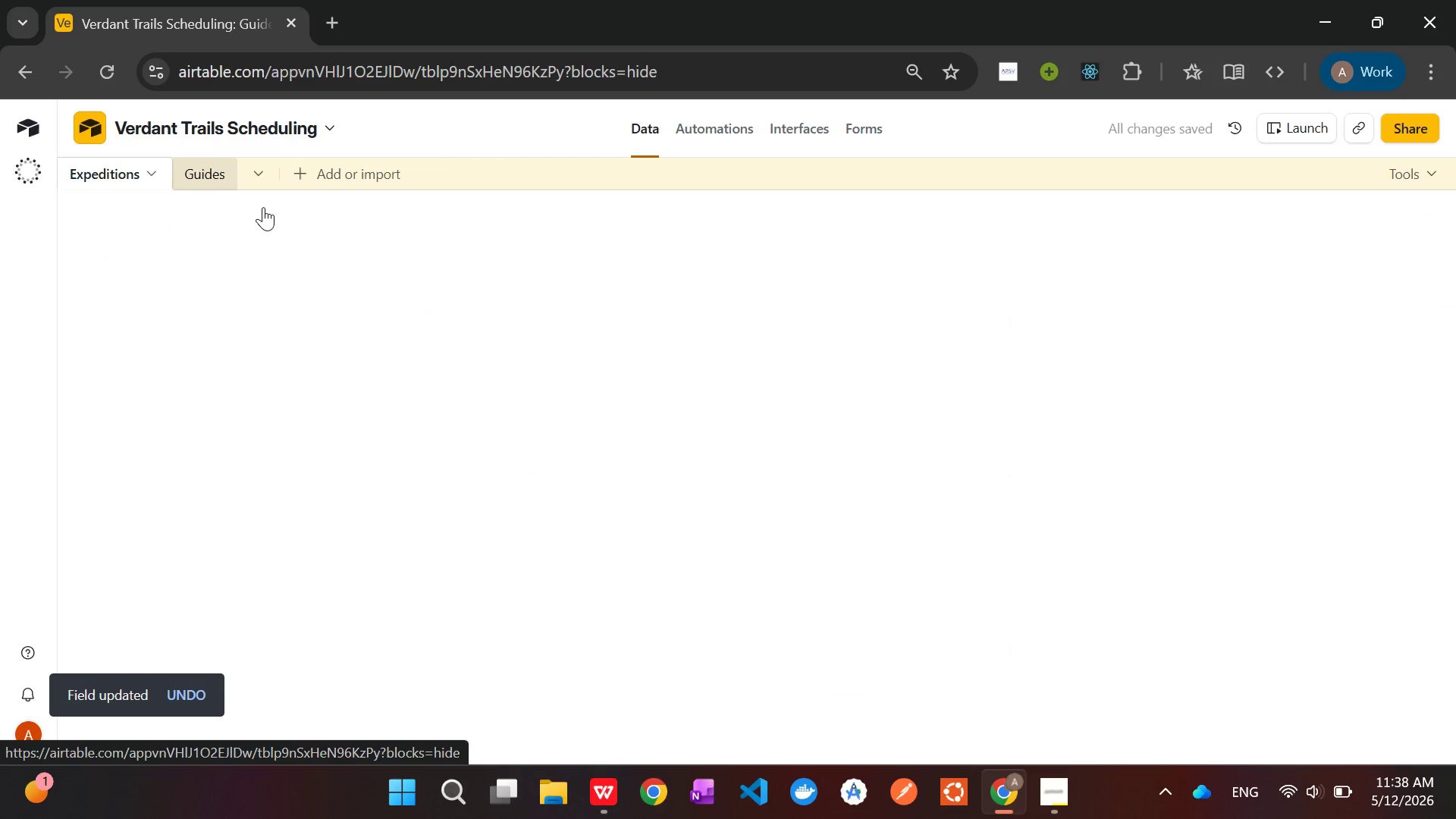 
mouse_move([344, 287])
 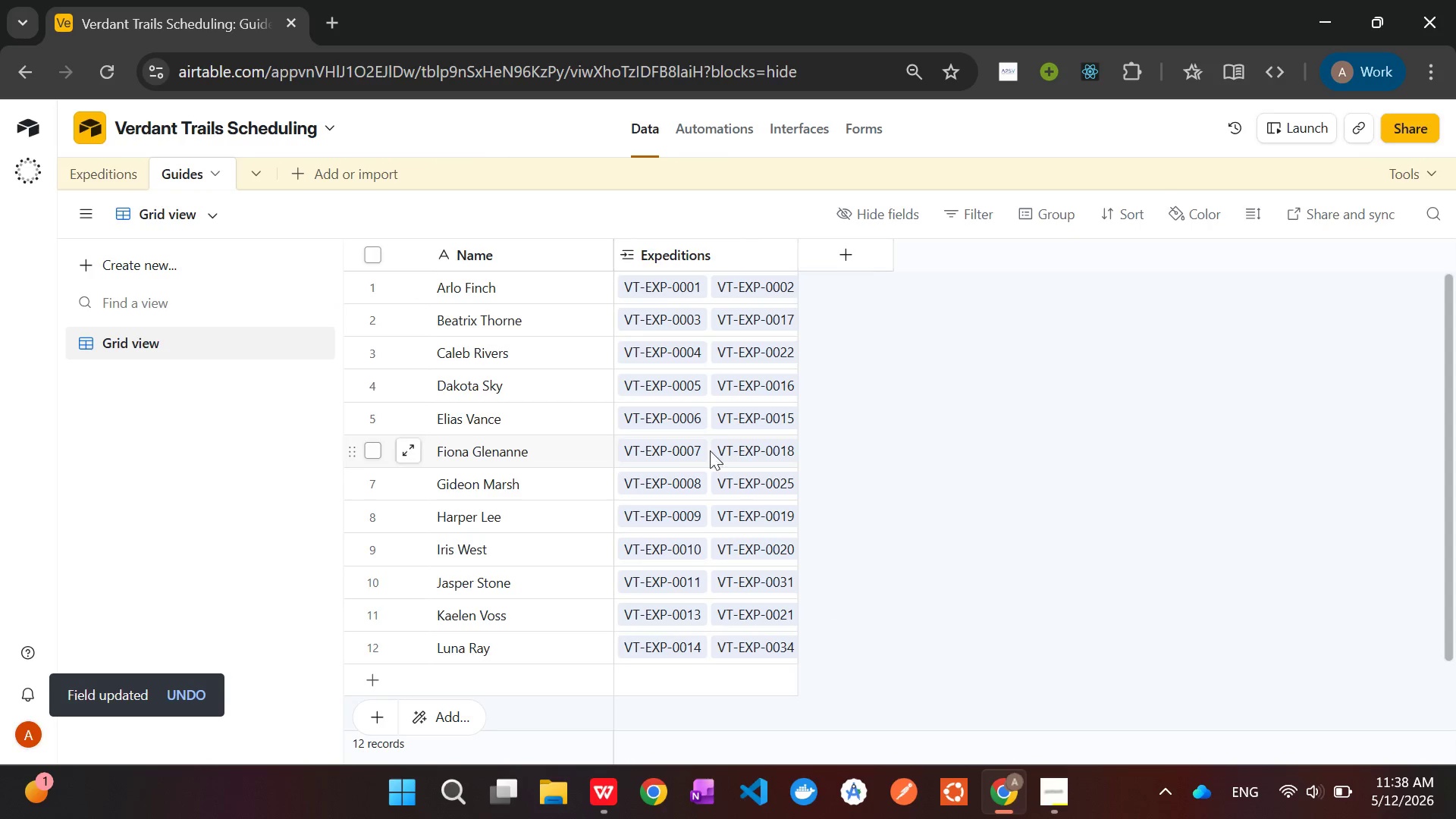 
left_click([96, 171])
 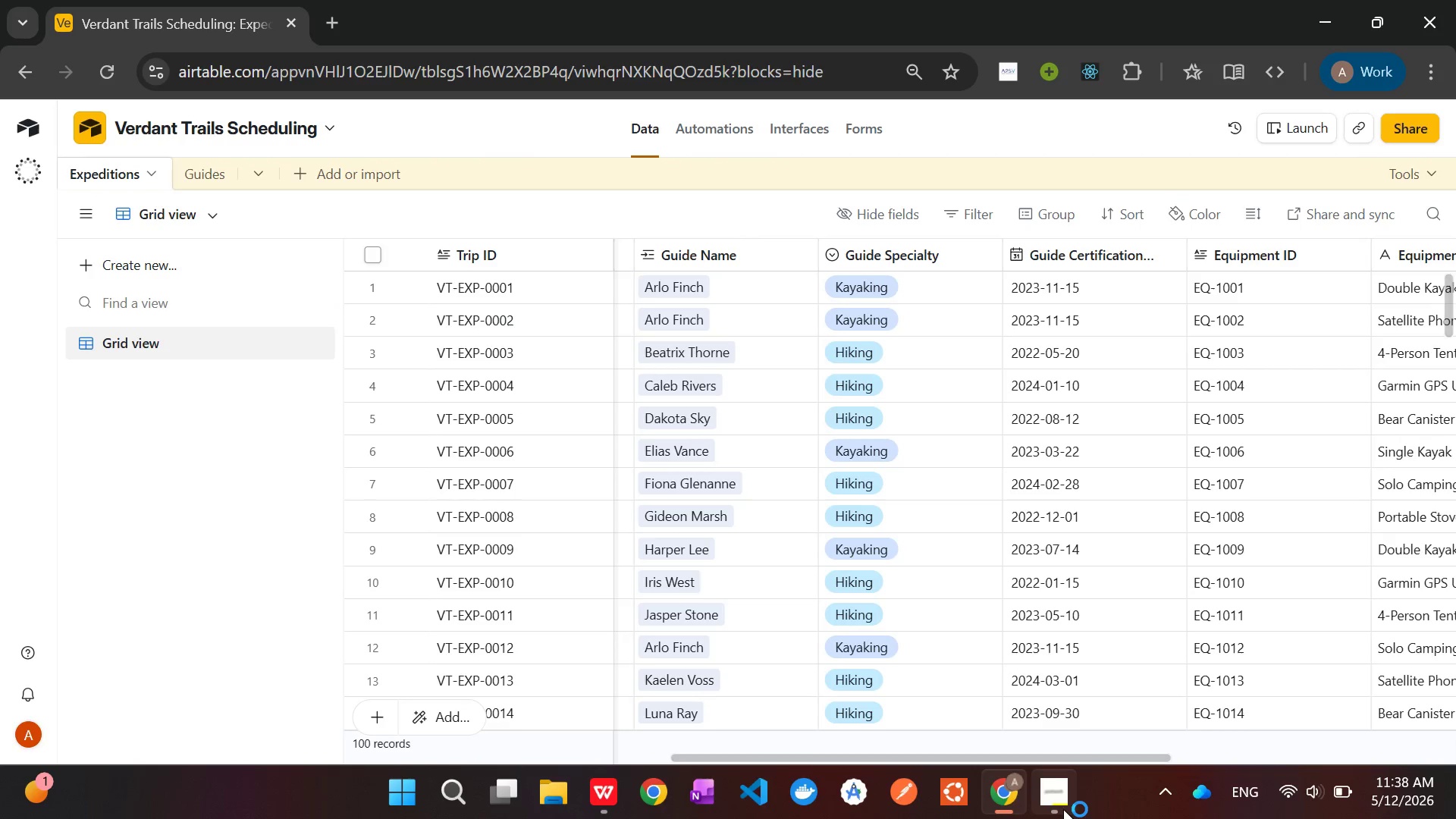 
left_click([1063, 809])